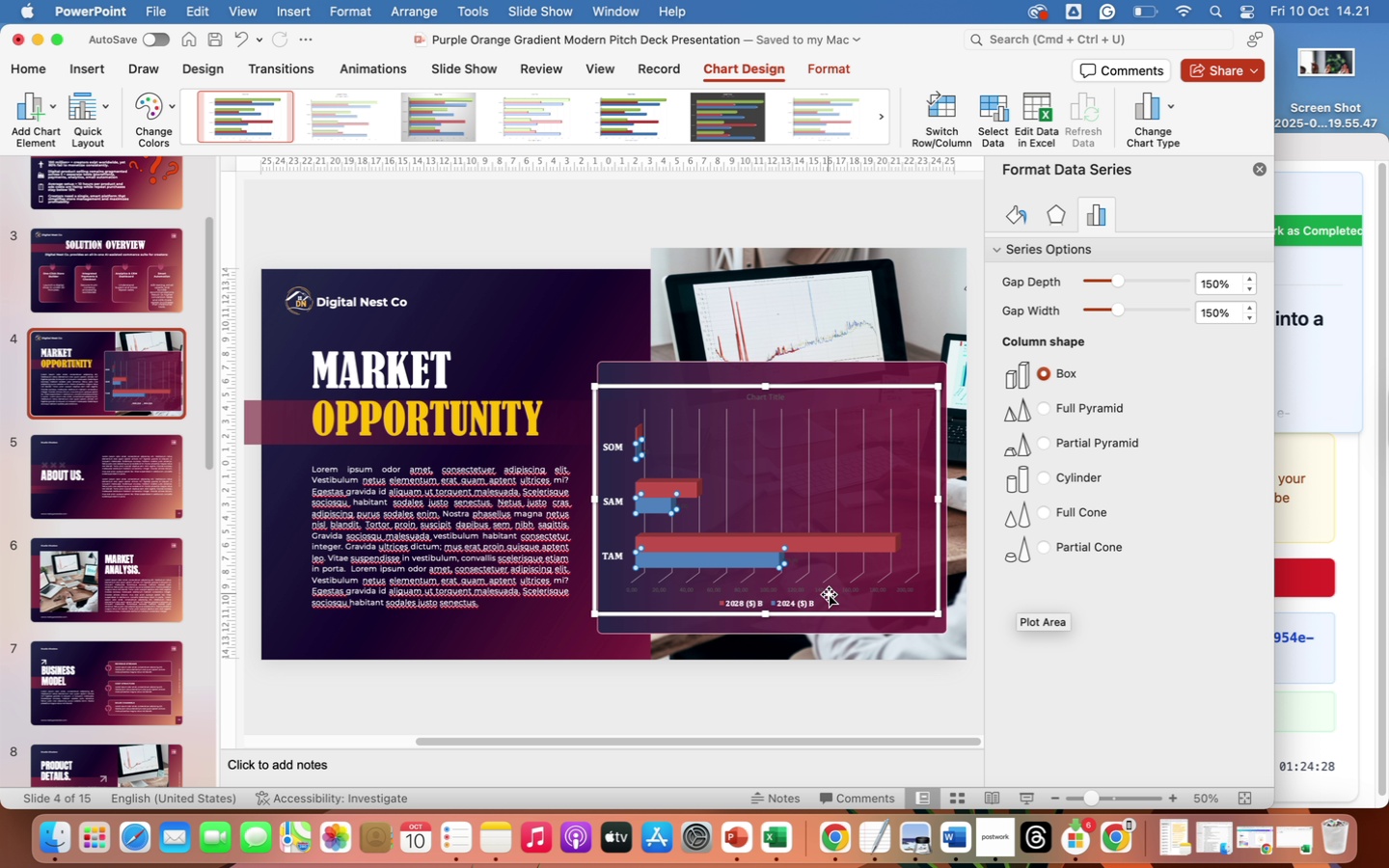 
wait(7.56)
 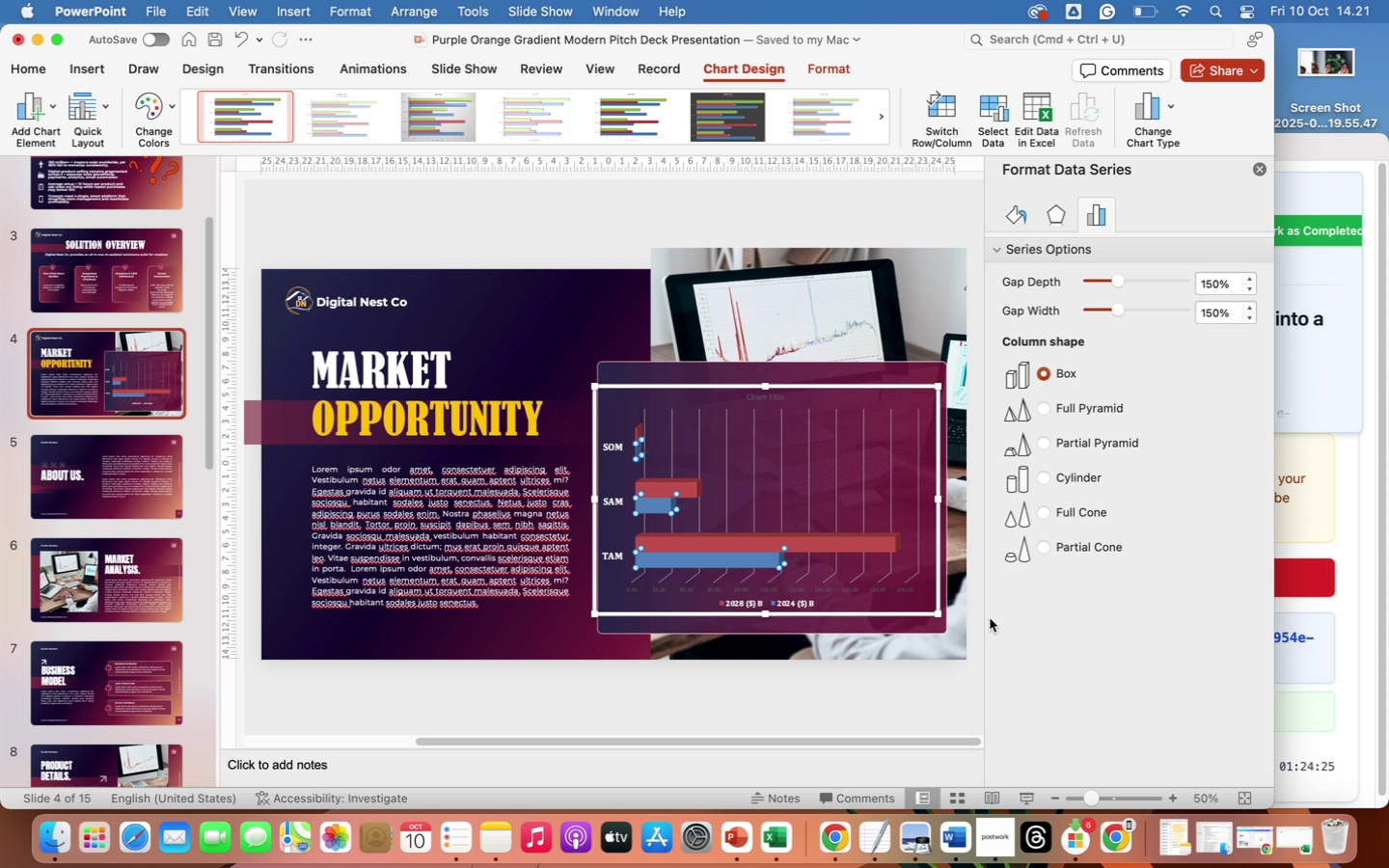 
double_click([907, 594])
 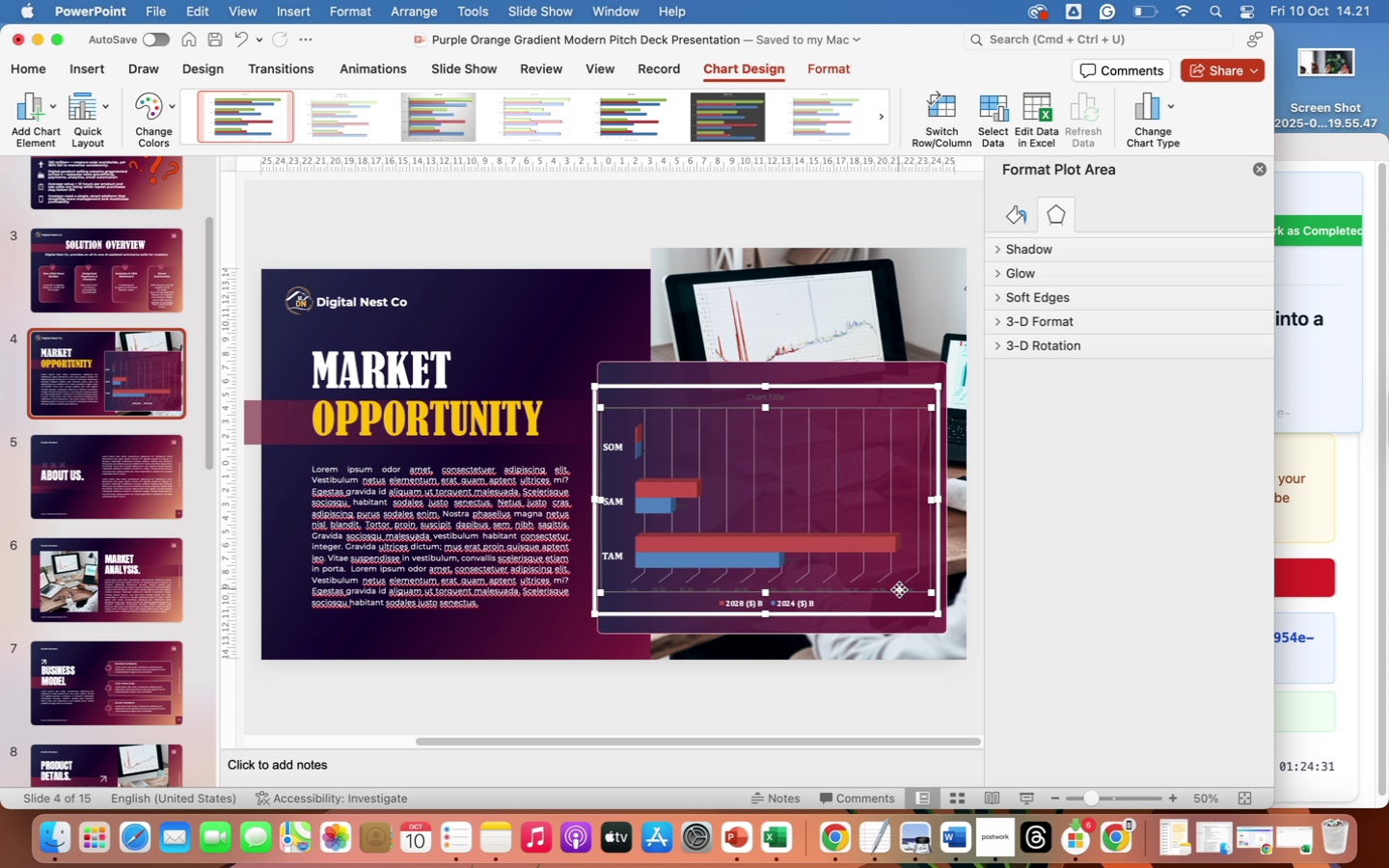 
double_click([899, 589])
 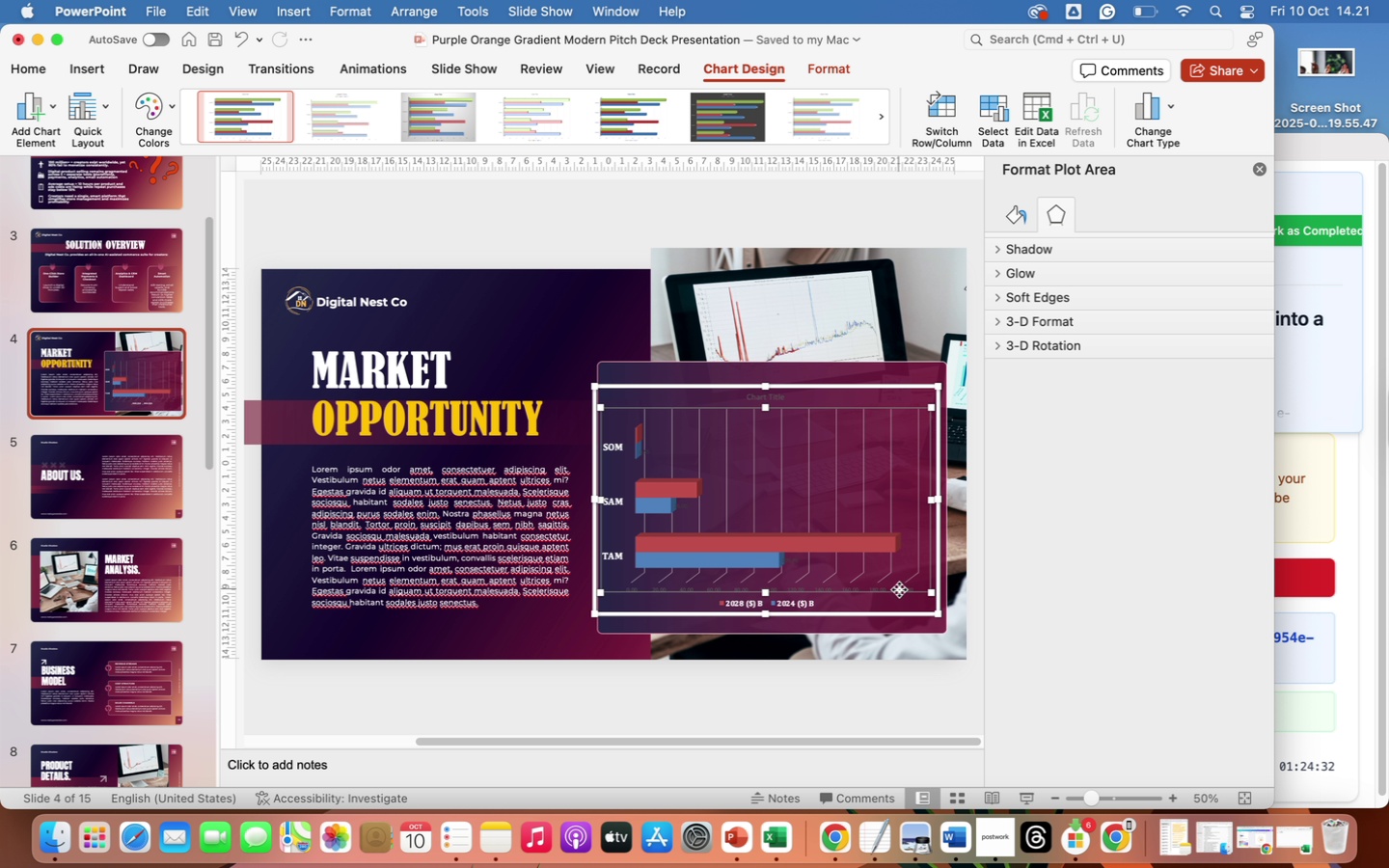 
triple_click([899, 589])
 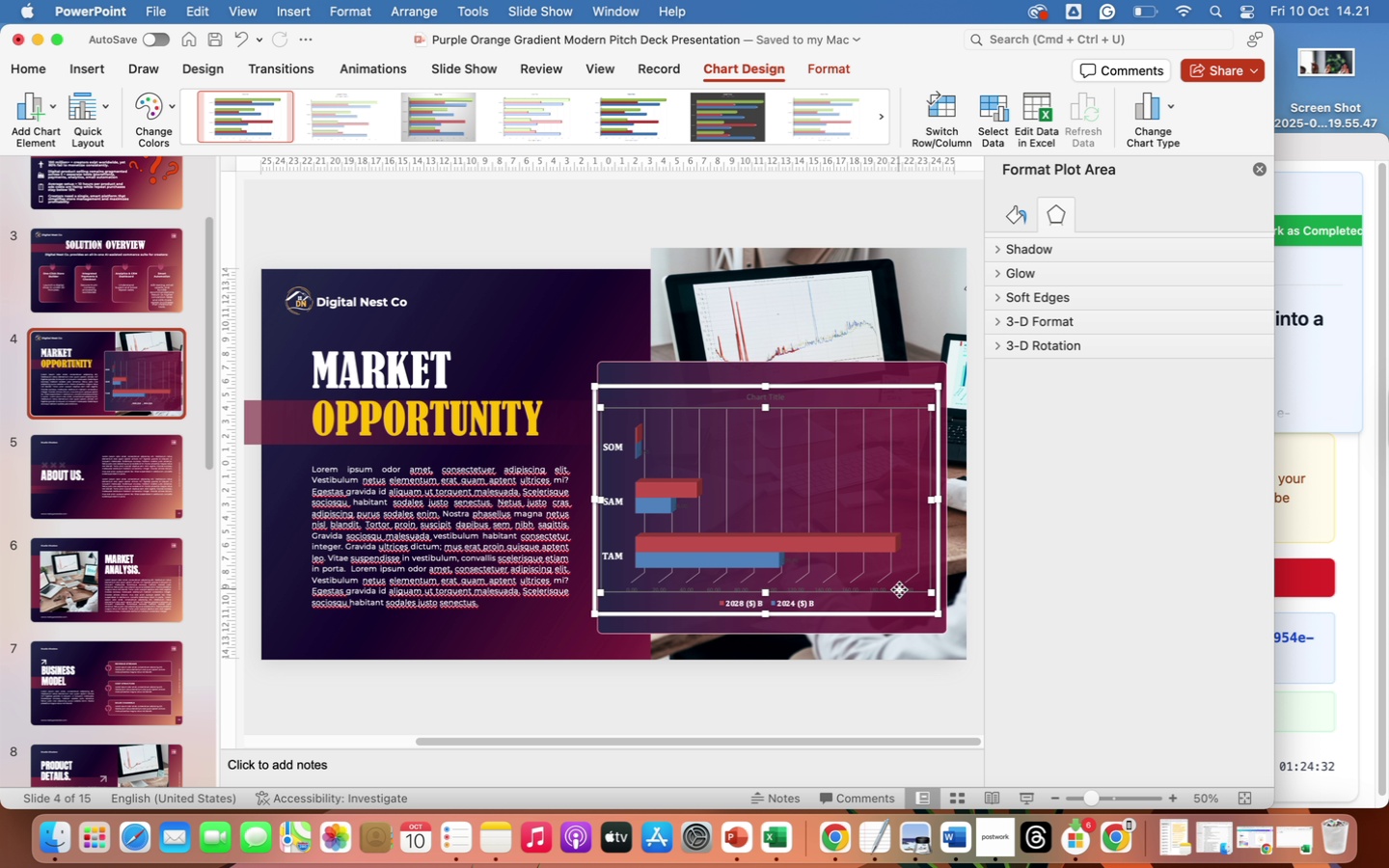 
triple_click([899, 589])
 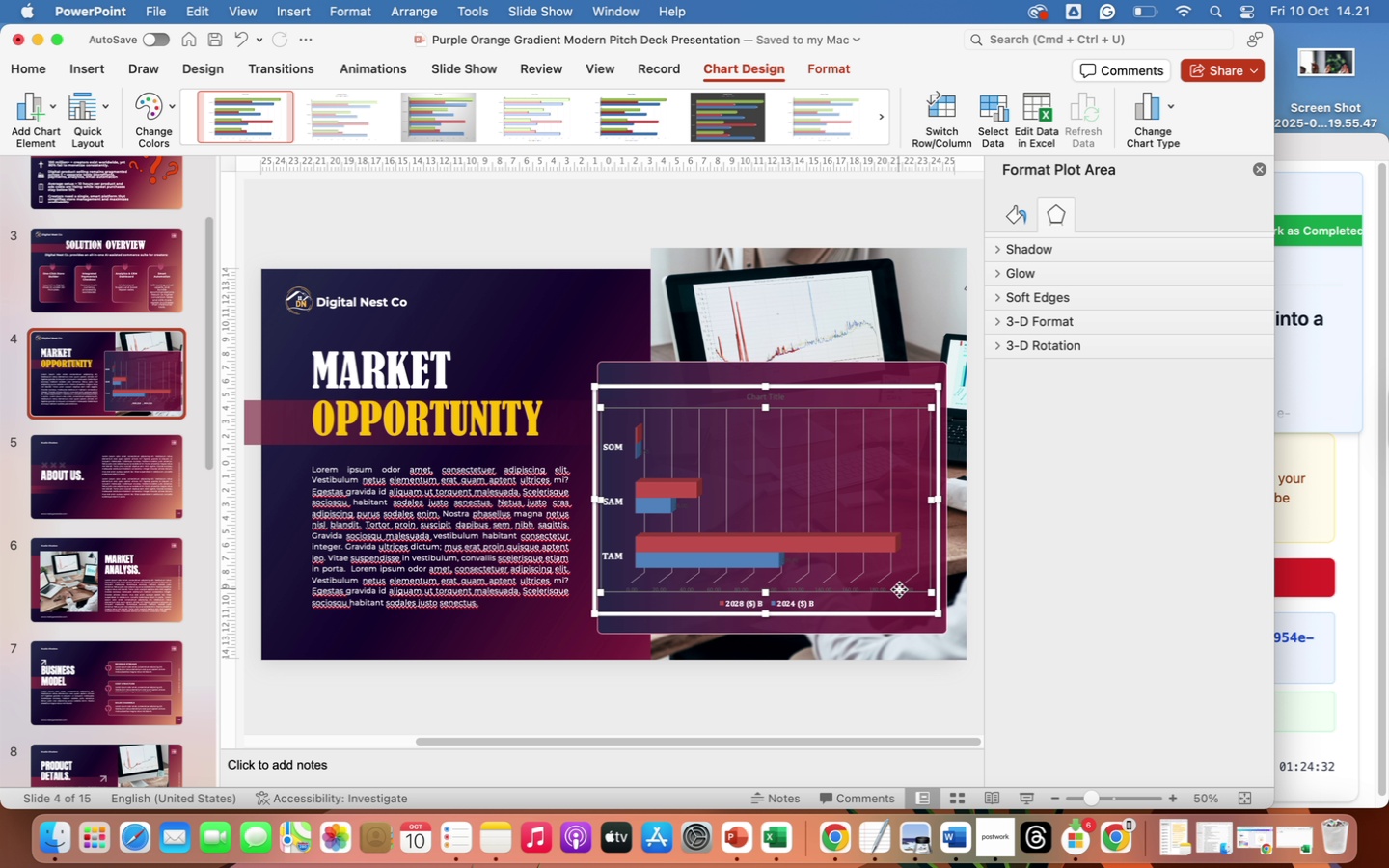 
triple_click([899, 589])
 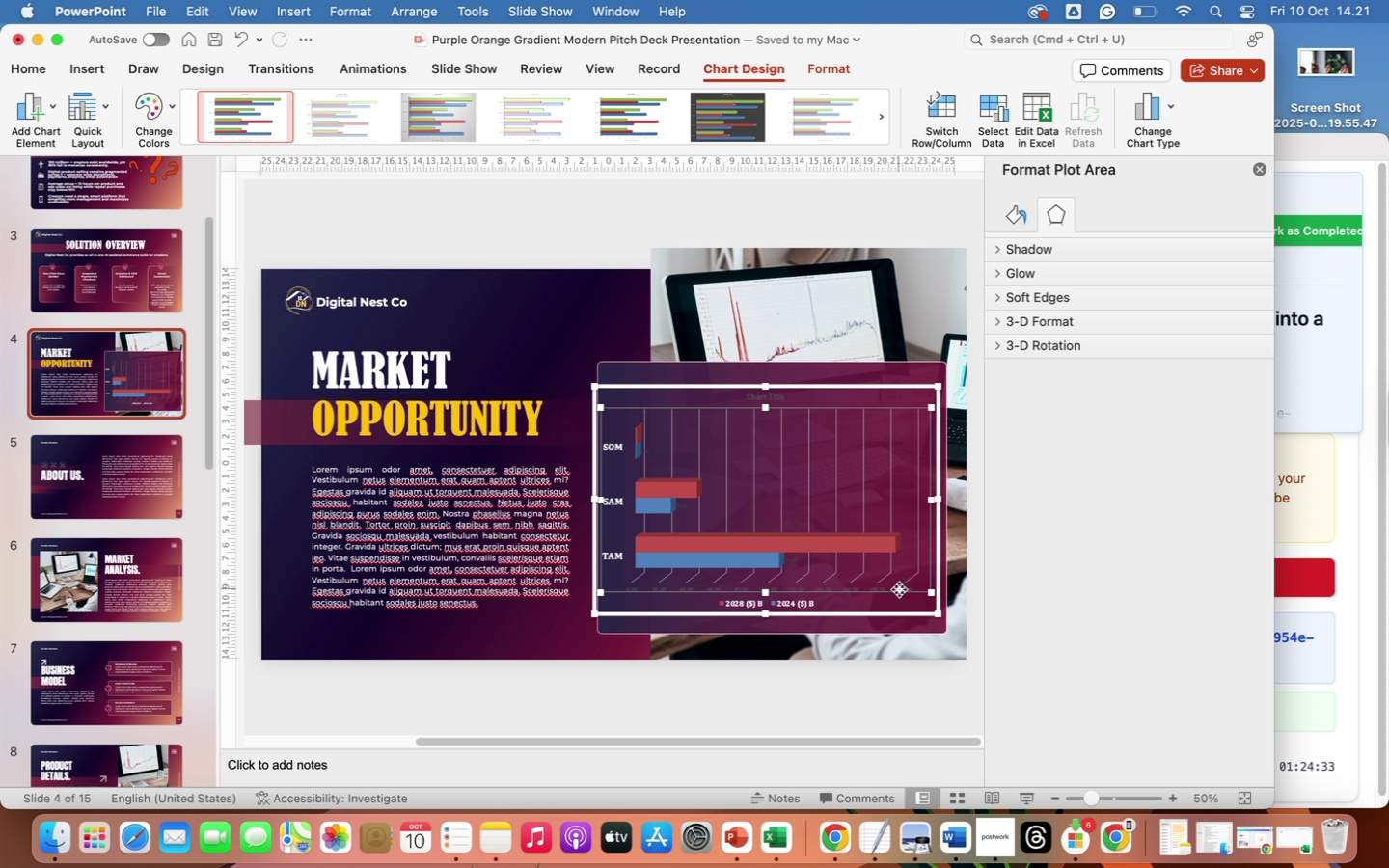 
left_click_drag(start_coordinate=[899, 589], to_coordinate=[899, 577])
 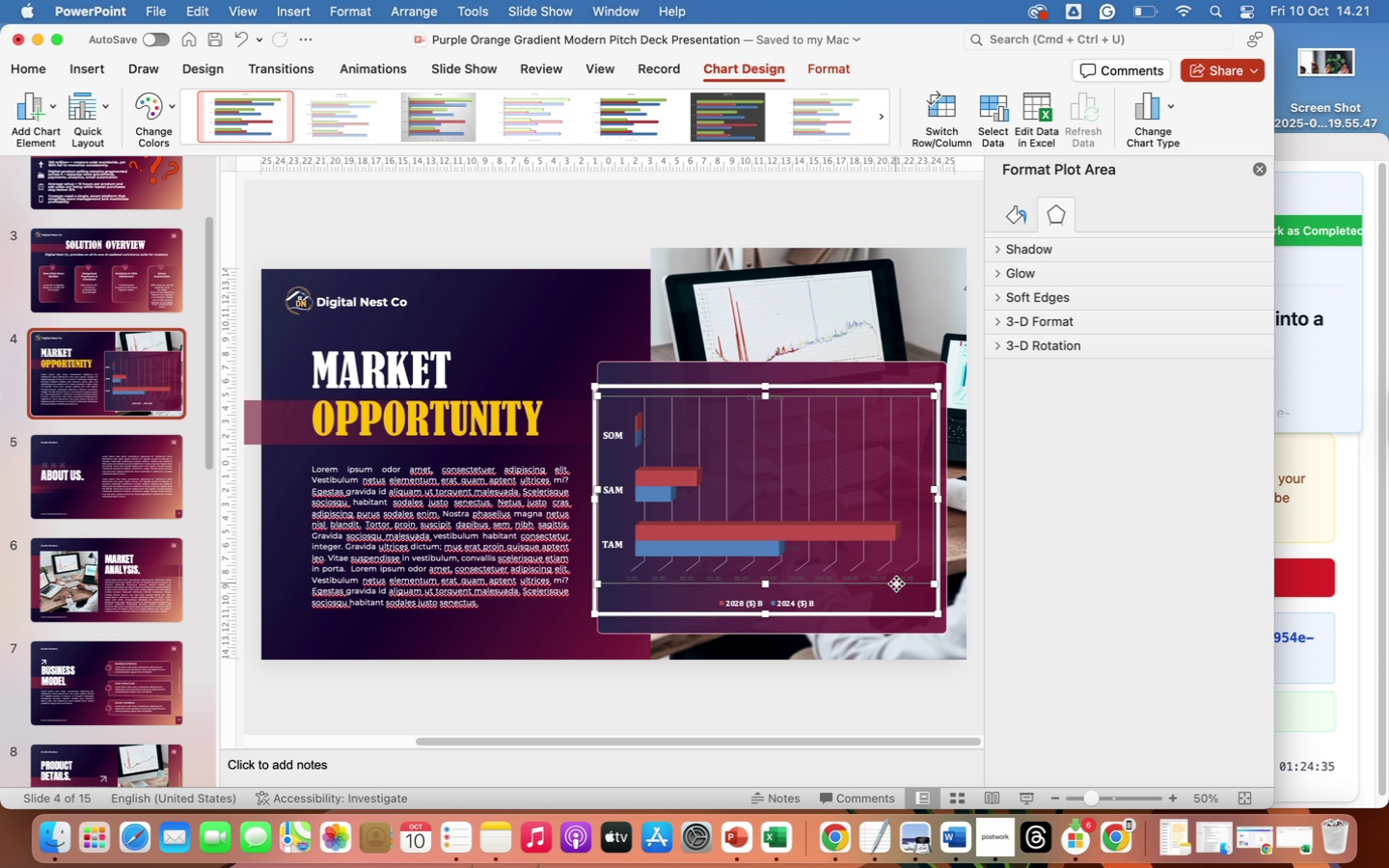 
left_click([896, 587])
 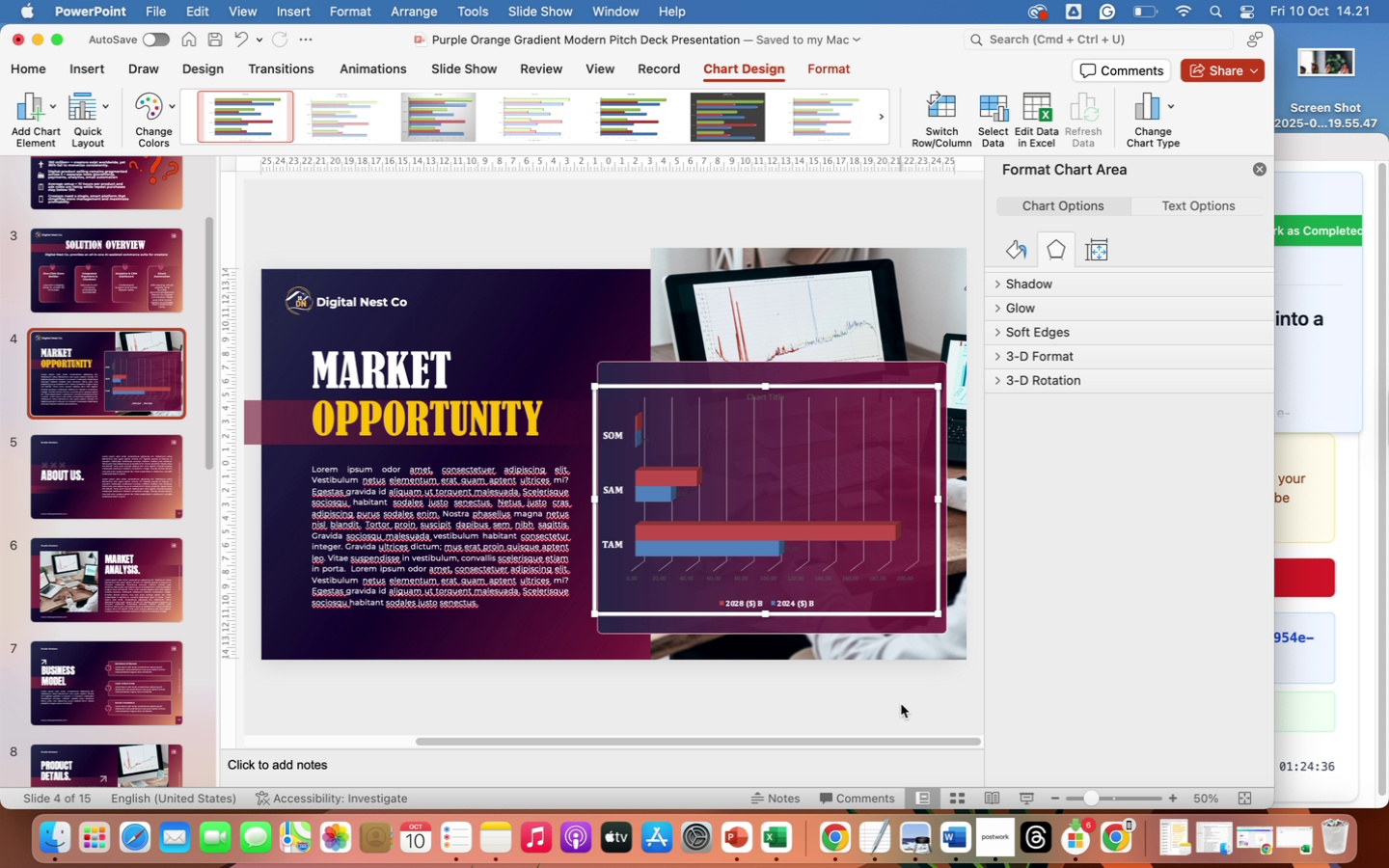 
left_click([901, 704])
 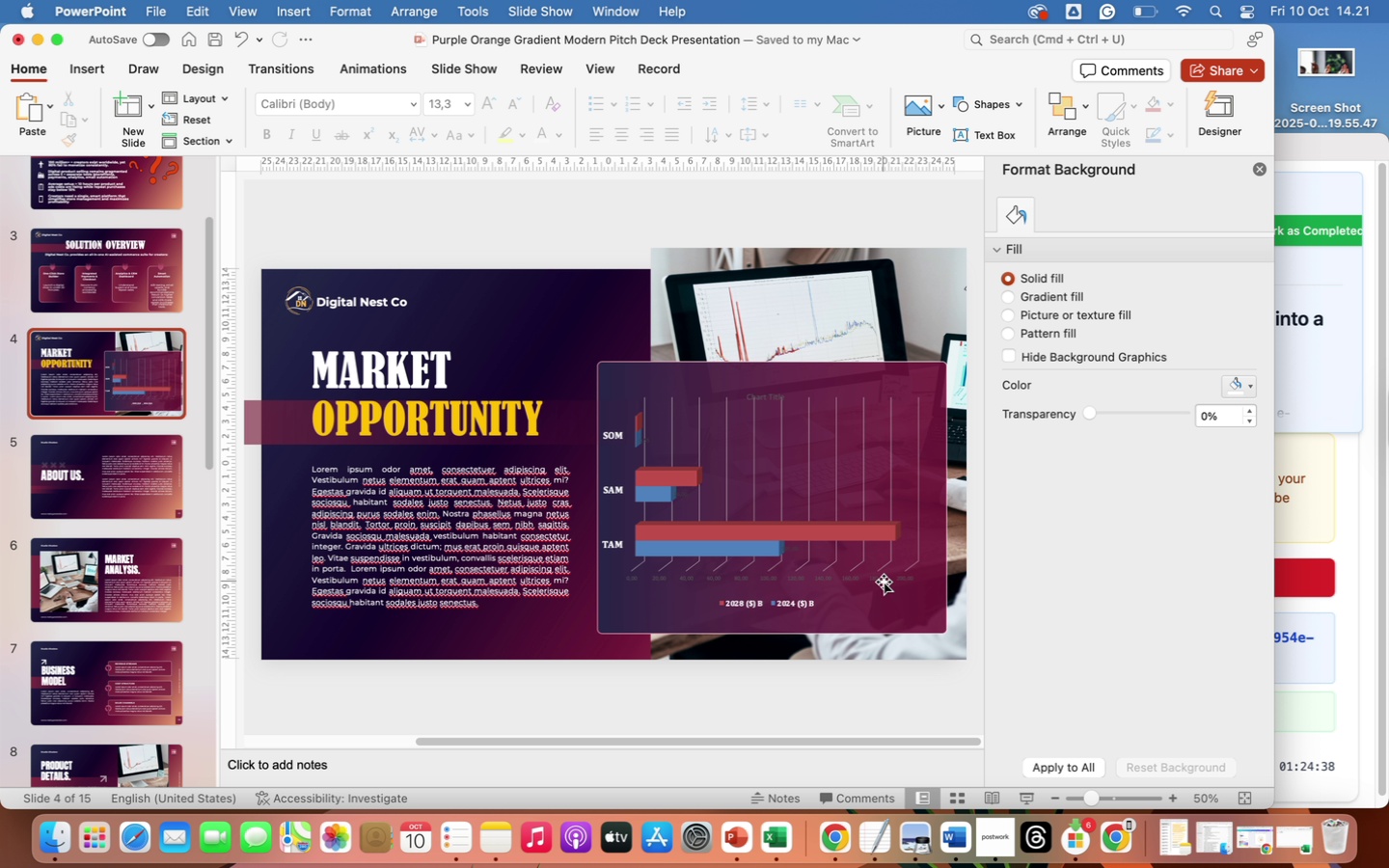 
left_click([884, 582])
 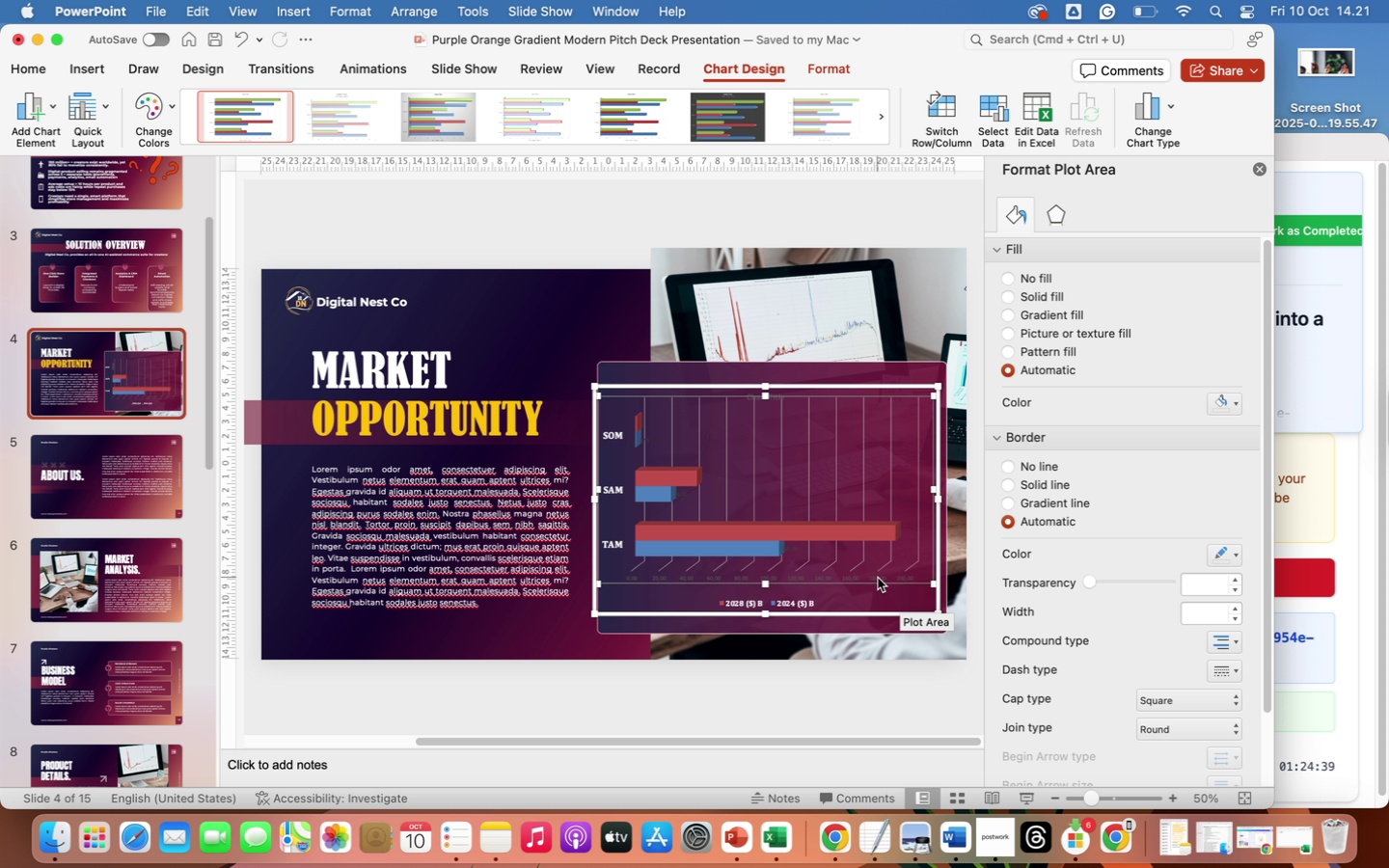 
left_click([878, 578])
 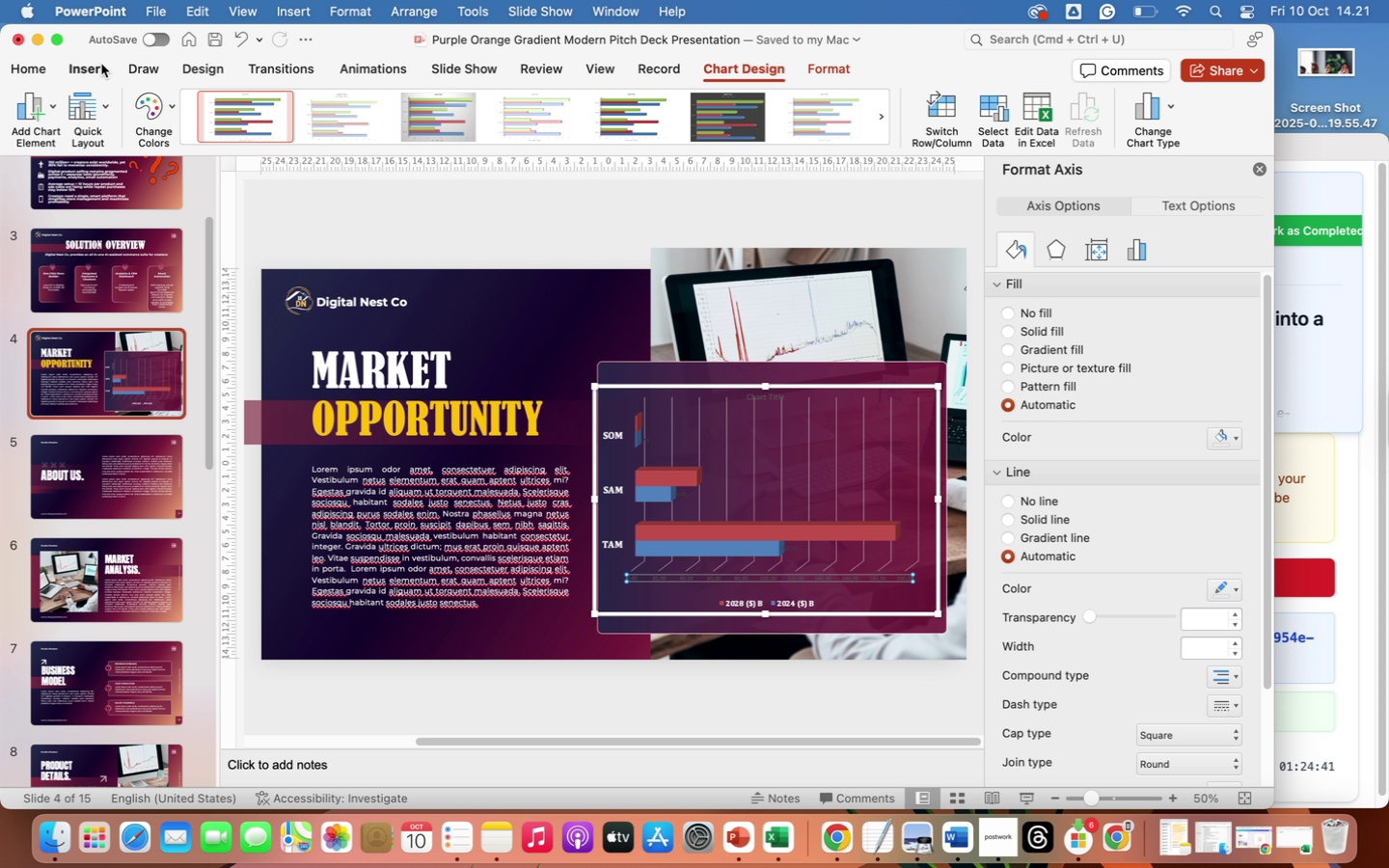 
left_click([96, 64])
 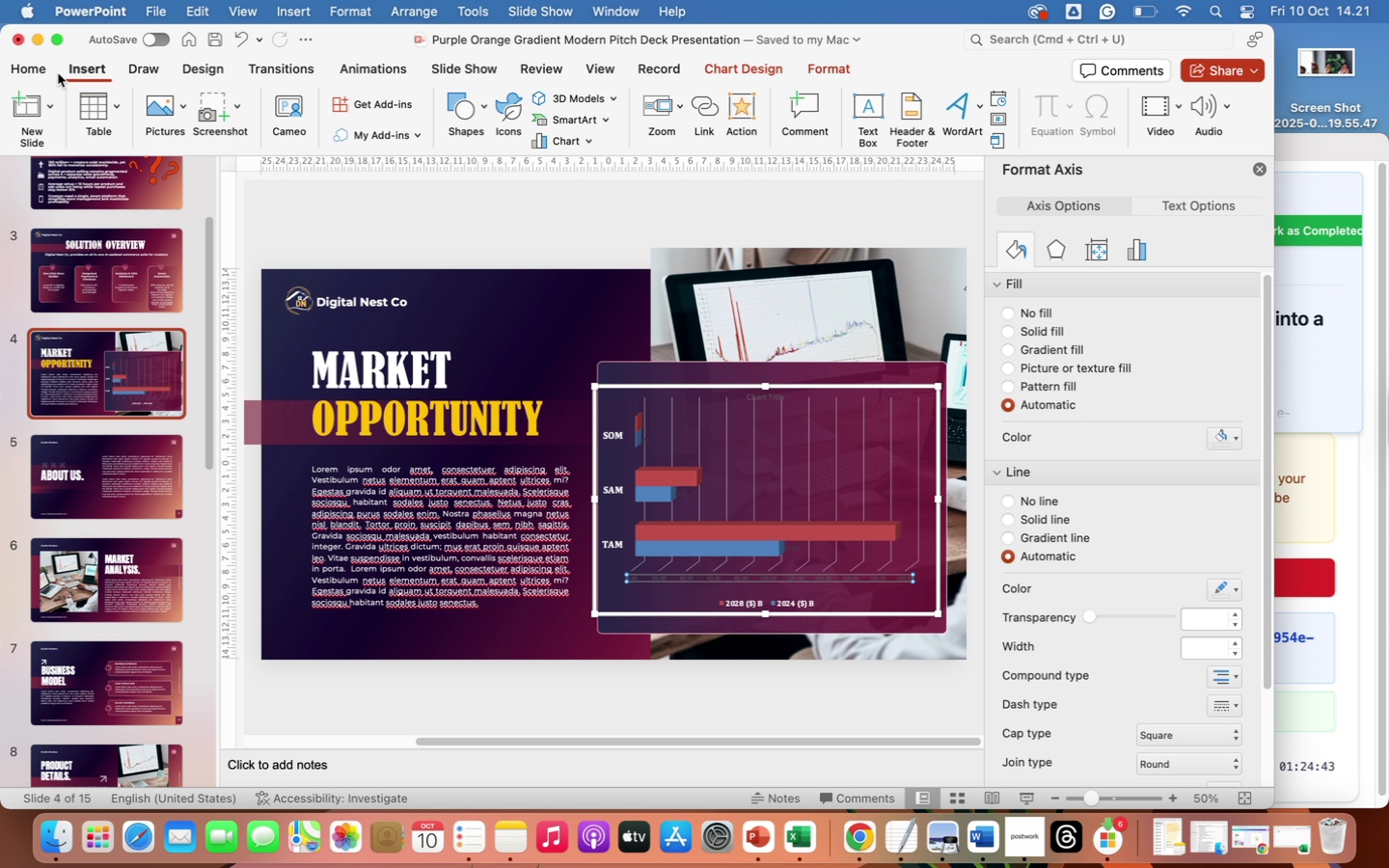 
left_click([32, 73])
 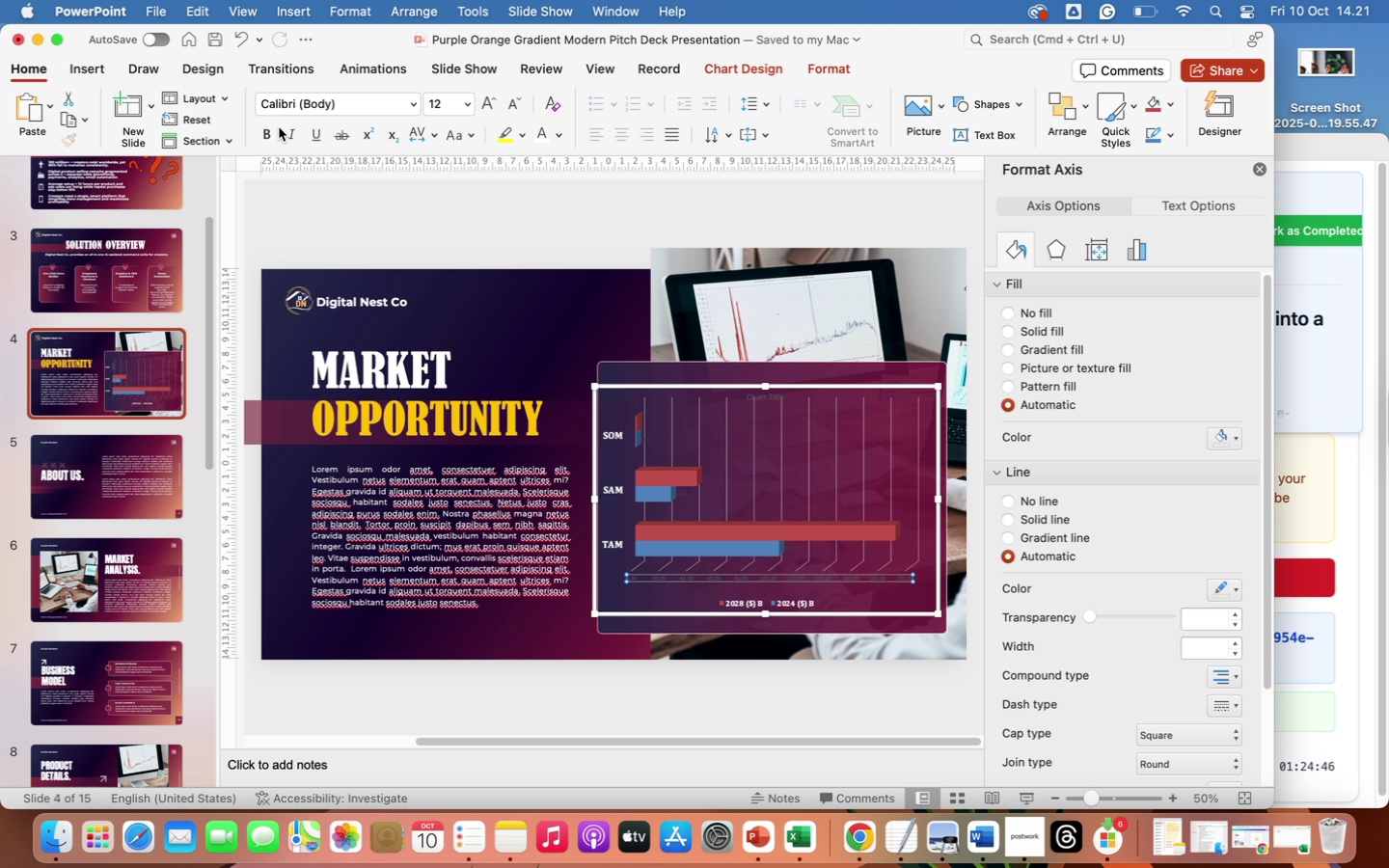 
left_click([262, 136])
 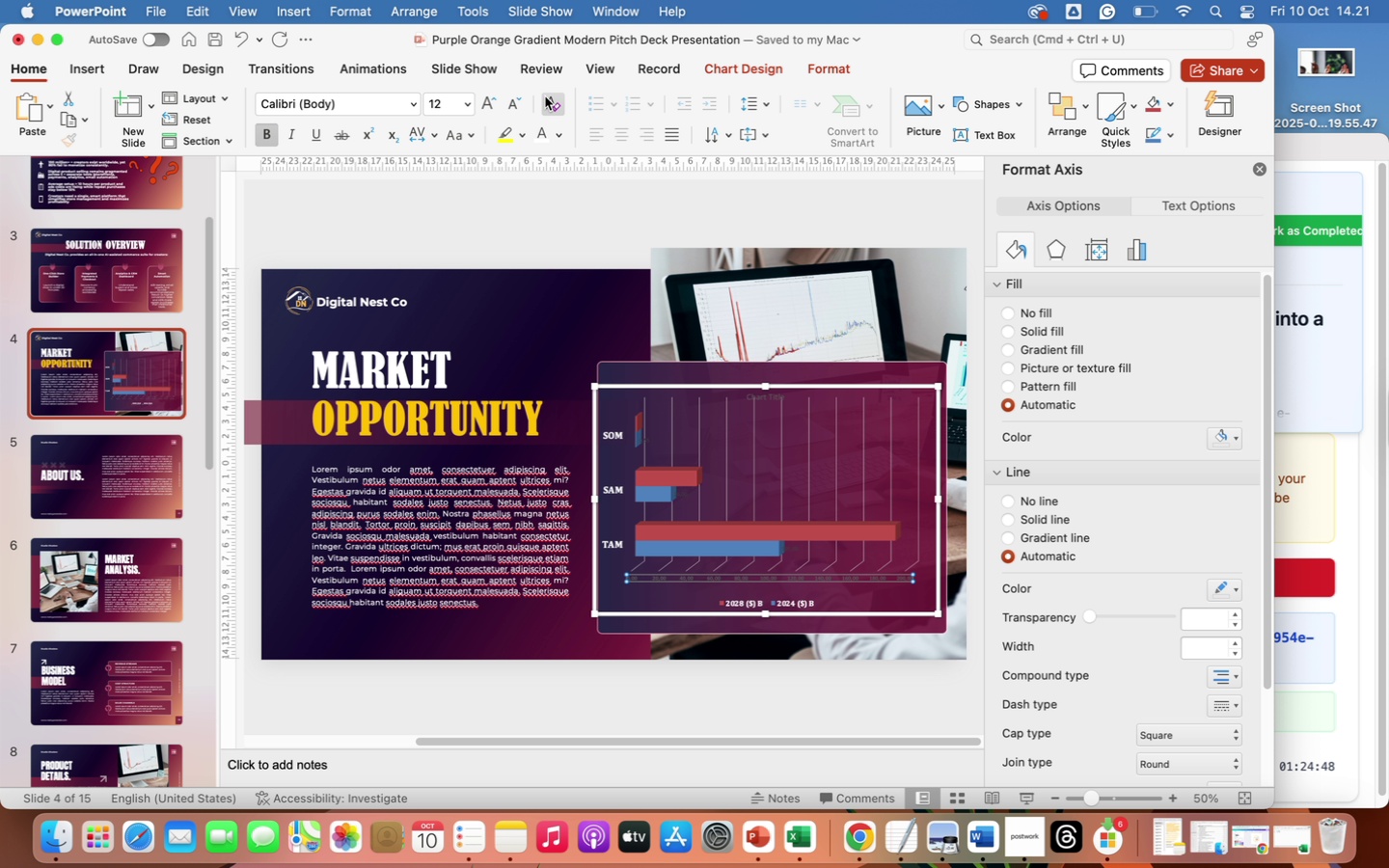 
left_click([541, 131])
 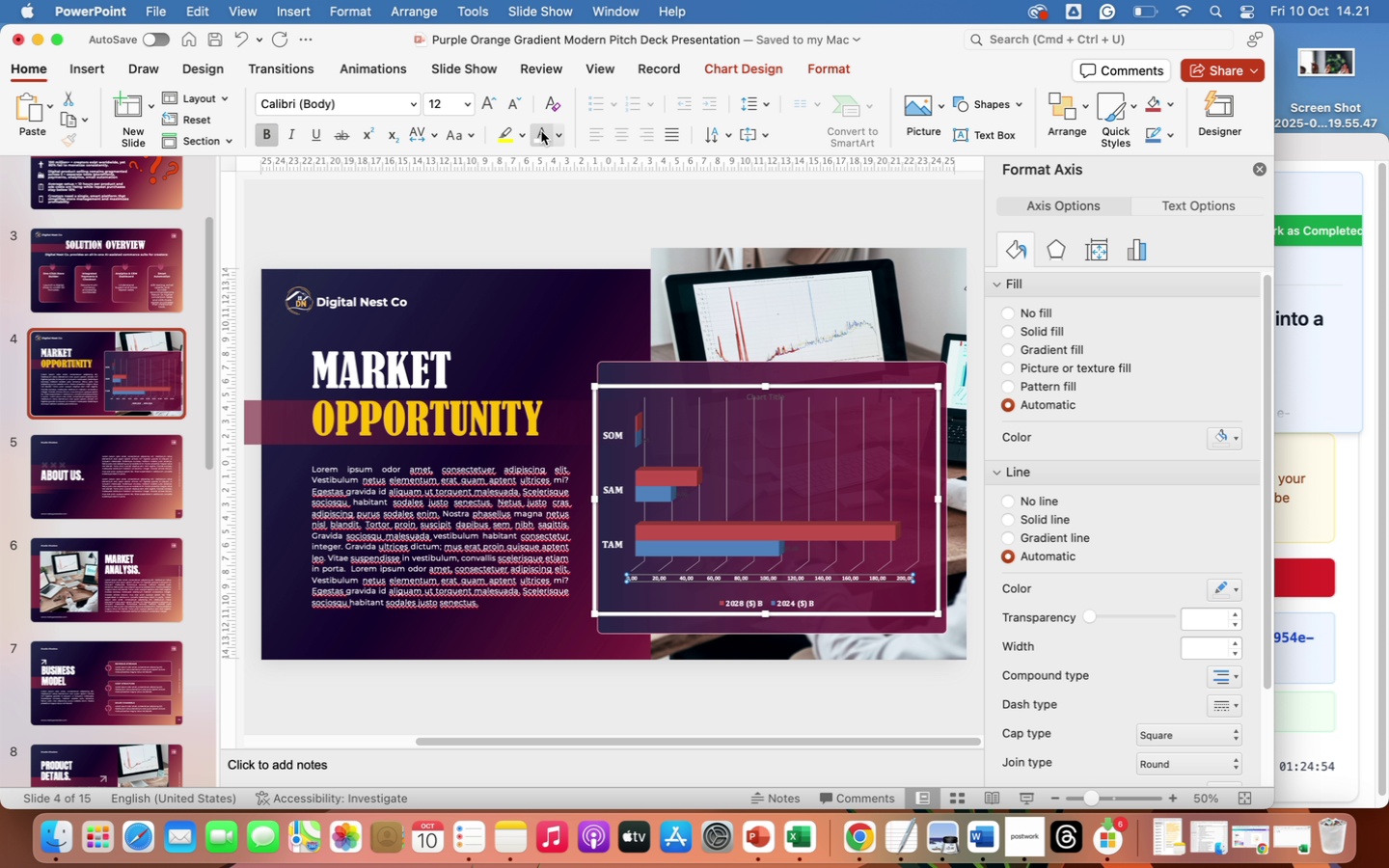 
wait(9.09)
 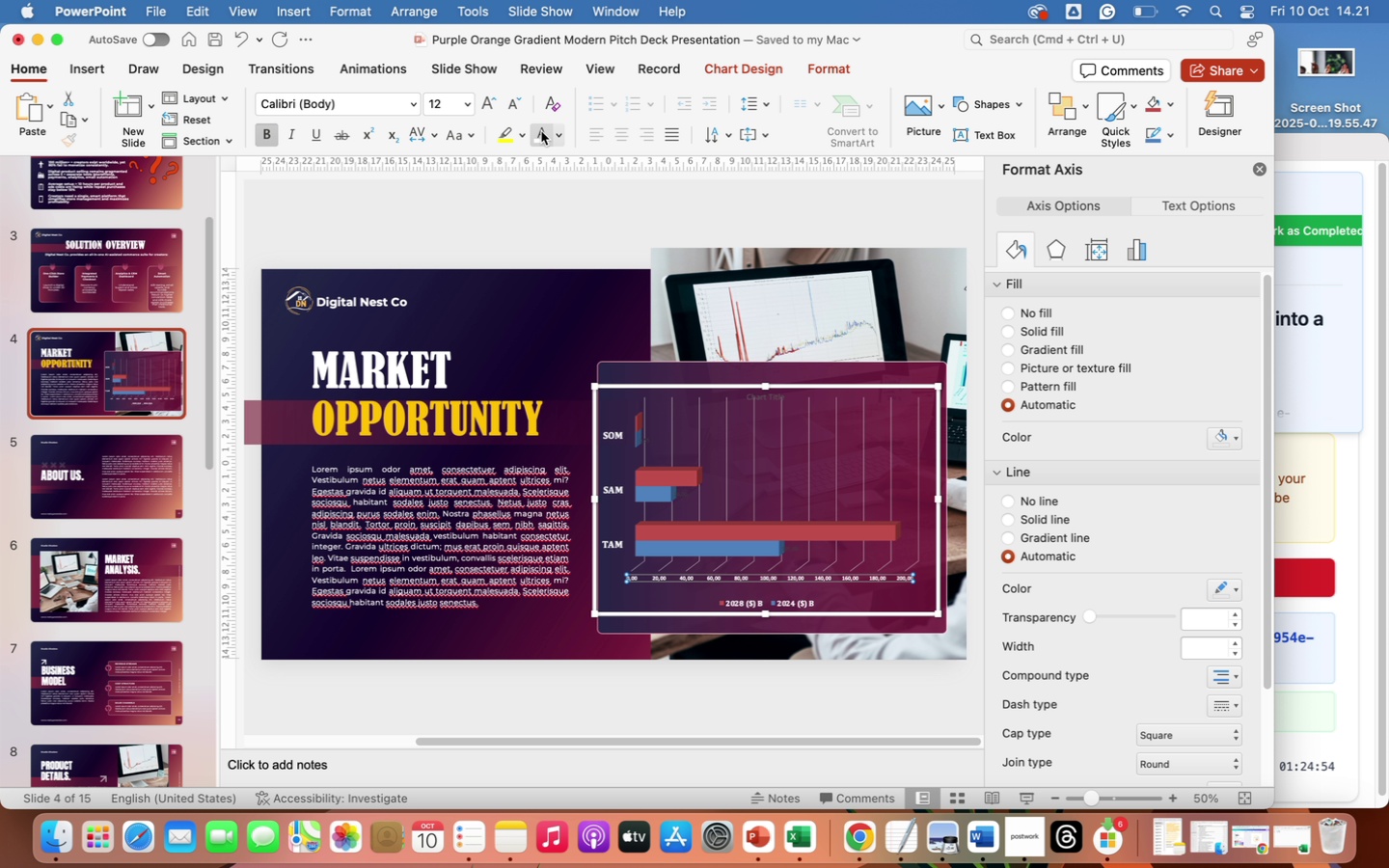 
left_click([412, 106])
 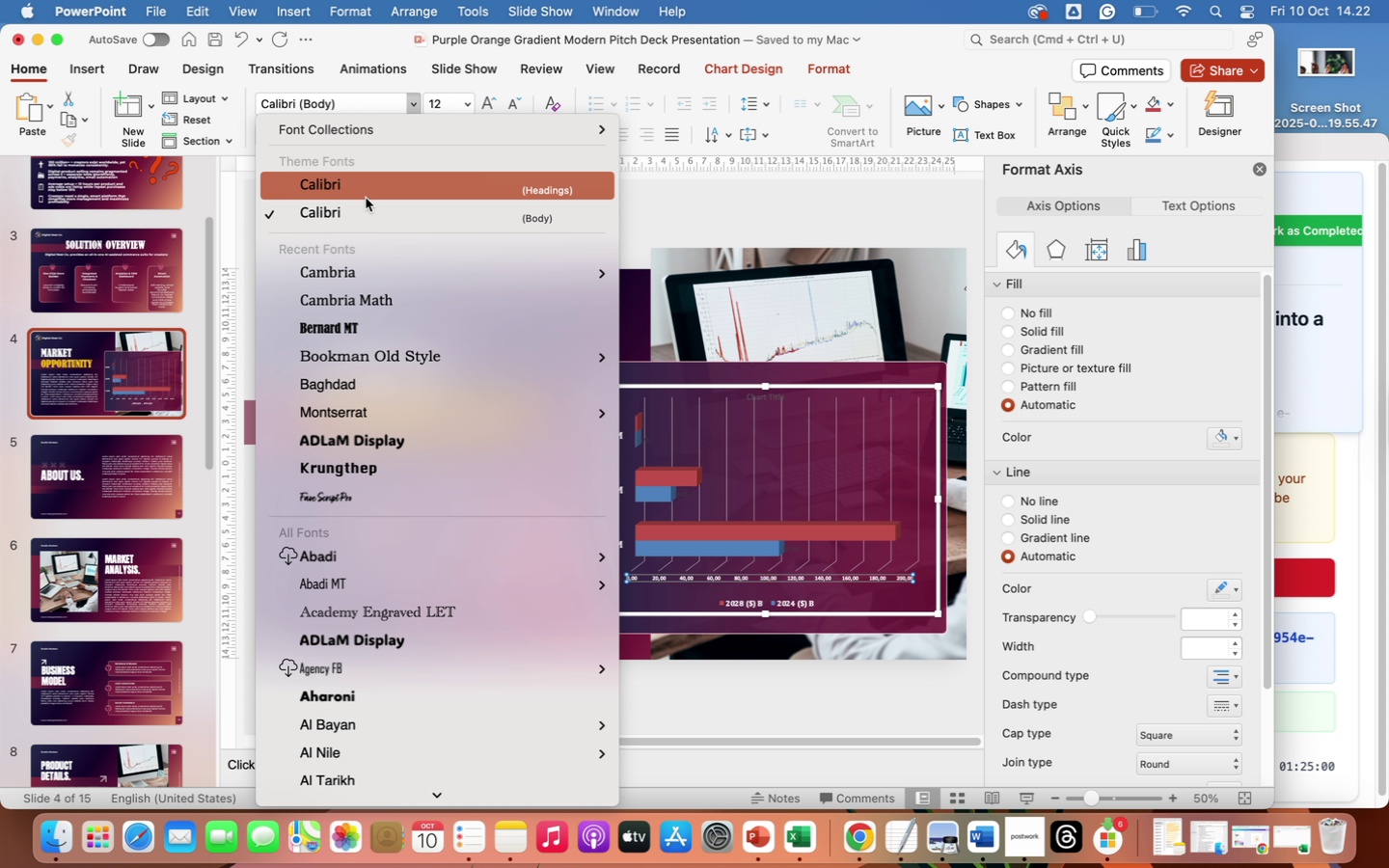 
left_click([364, 270])
 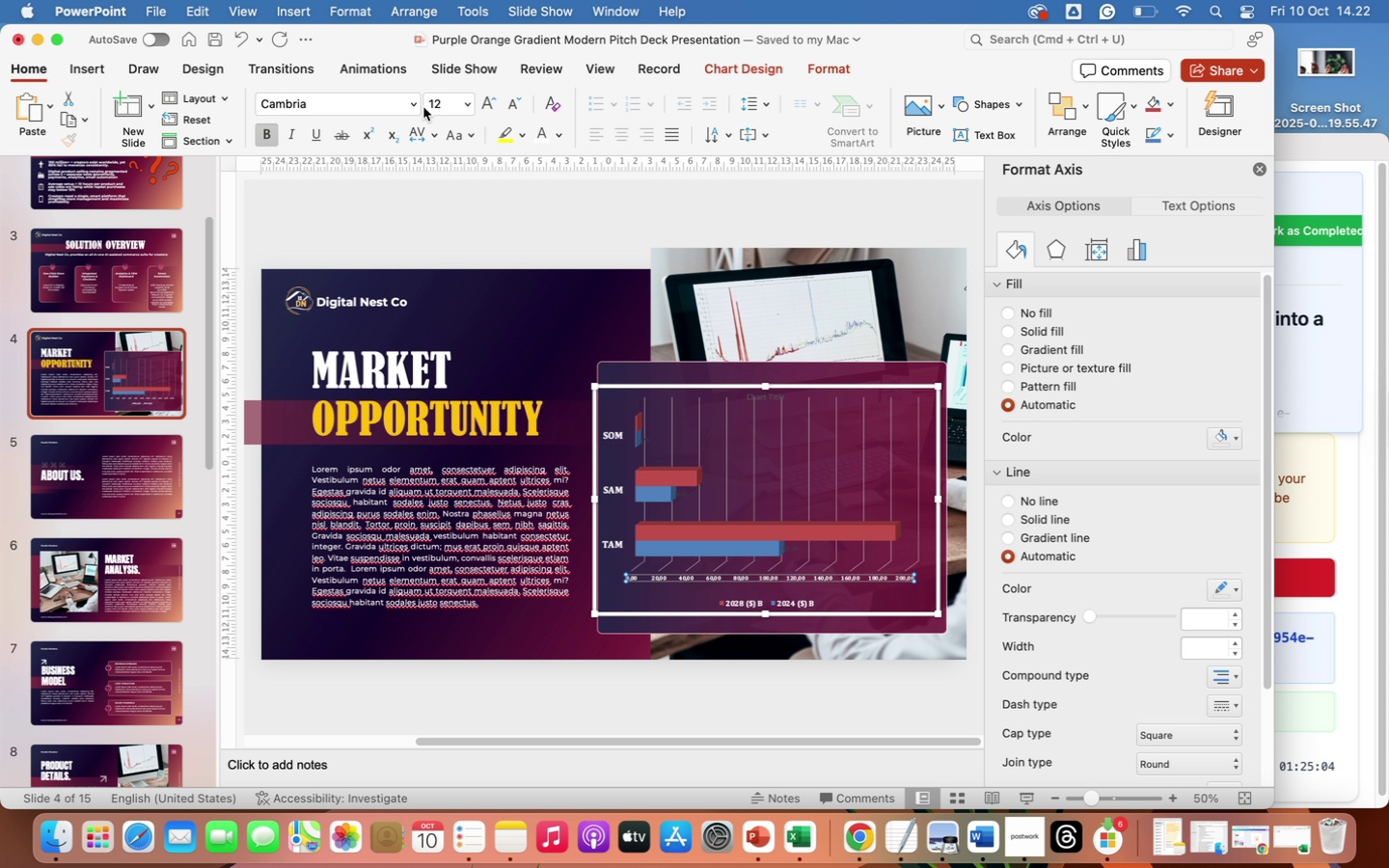 
left_click([412, 101])
 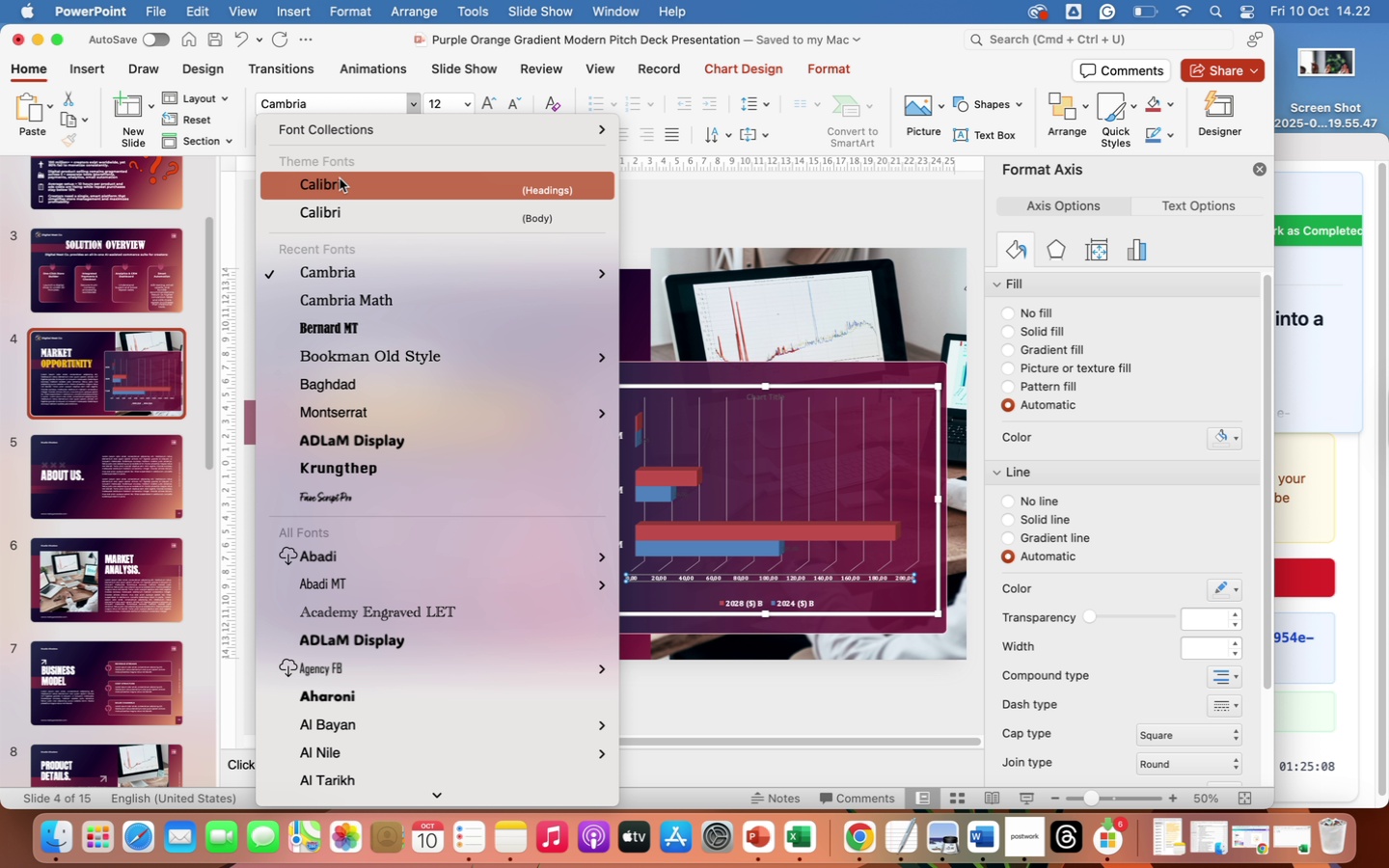 
left_click([325, 220])
 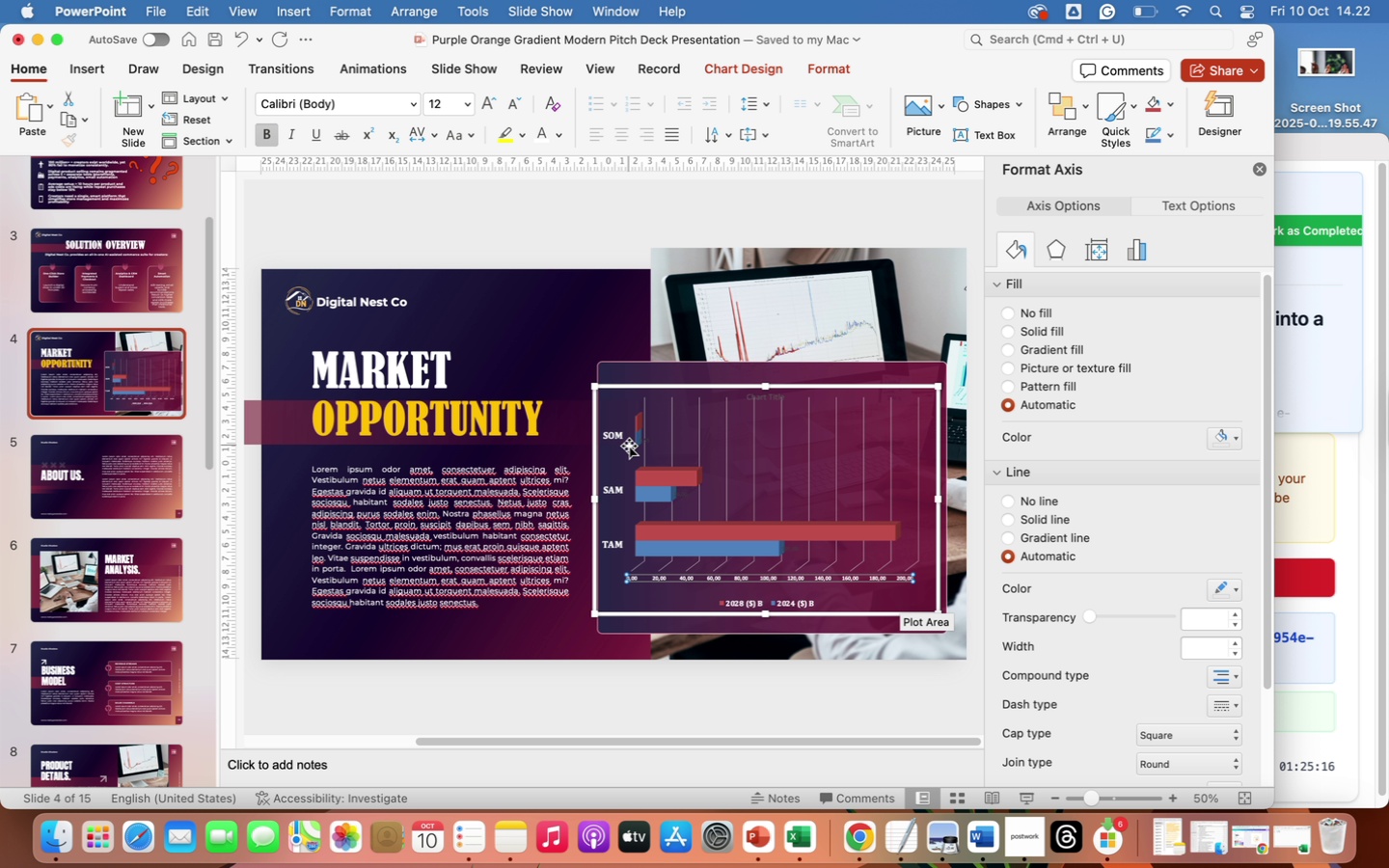 
wait(12.53)
 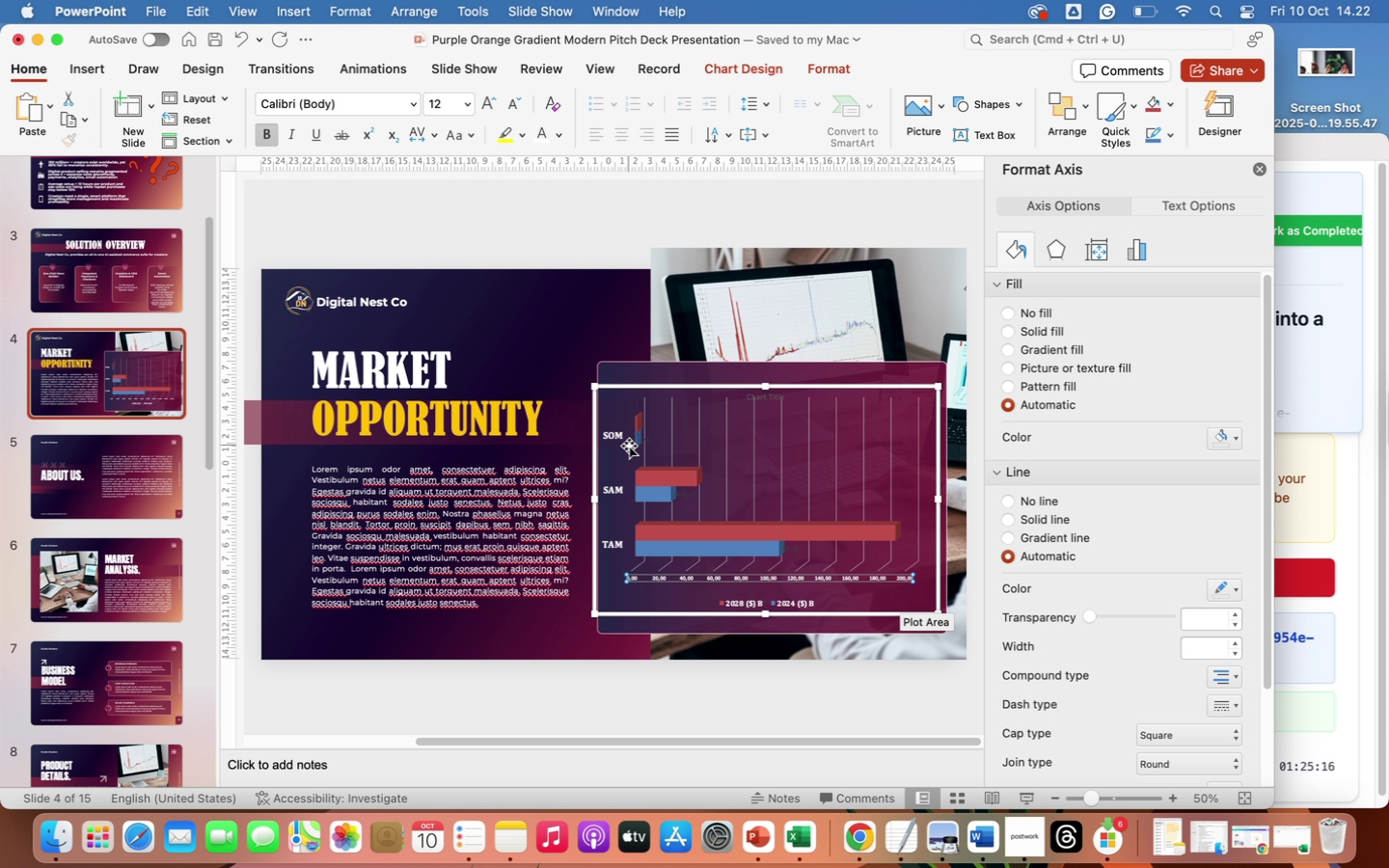 
left_click([645, 444])
 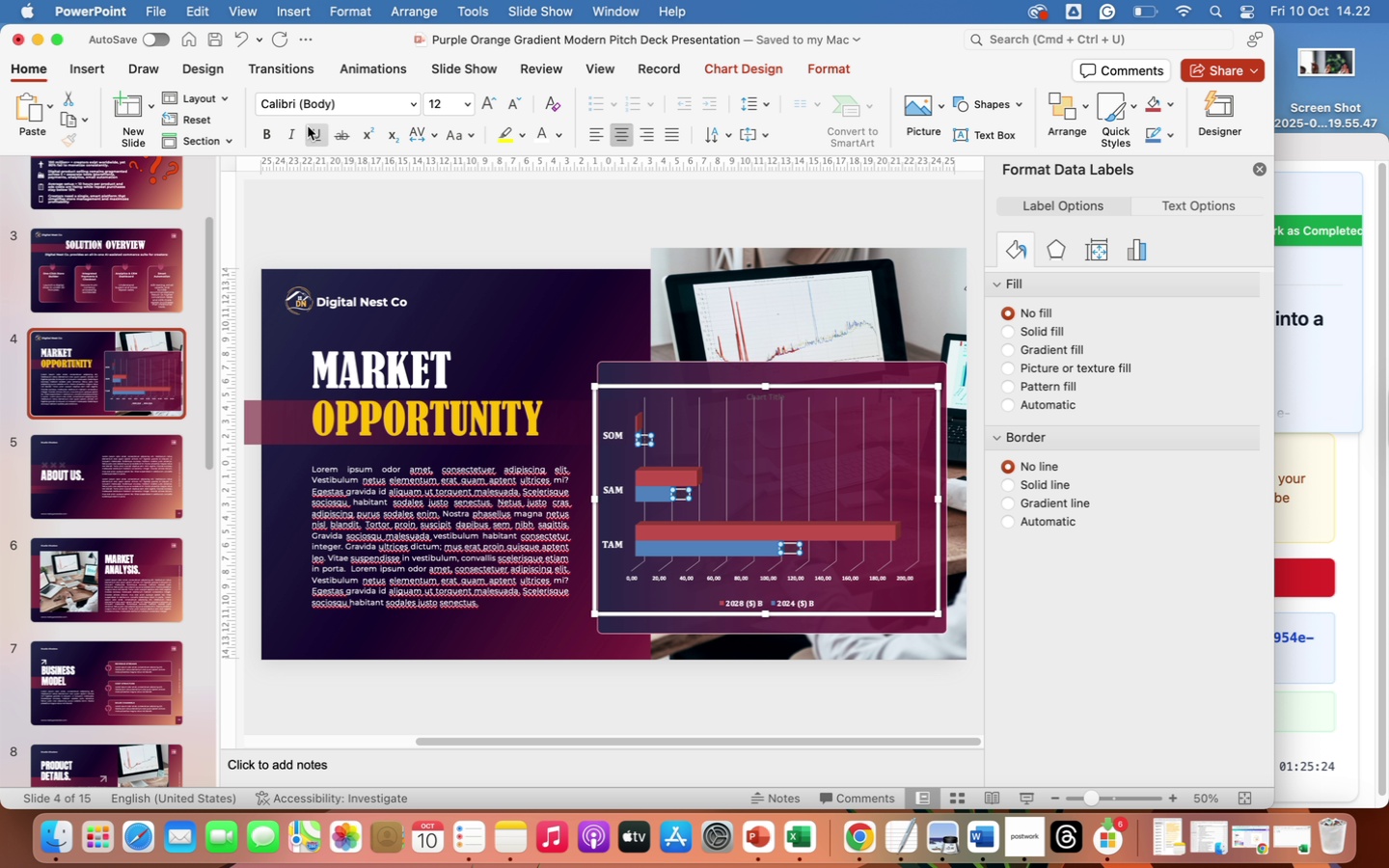 
left_click([266, 133])
 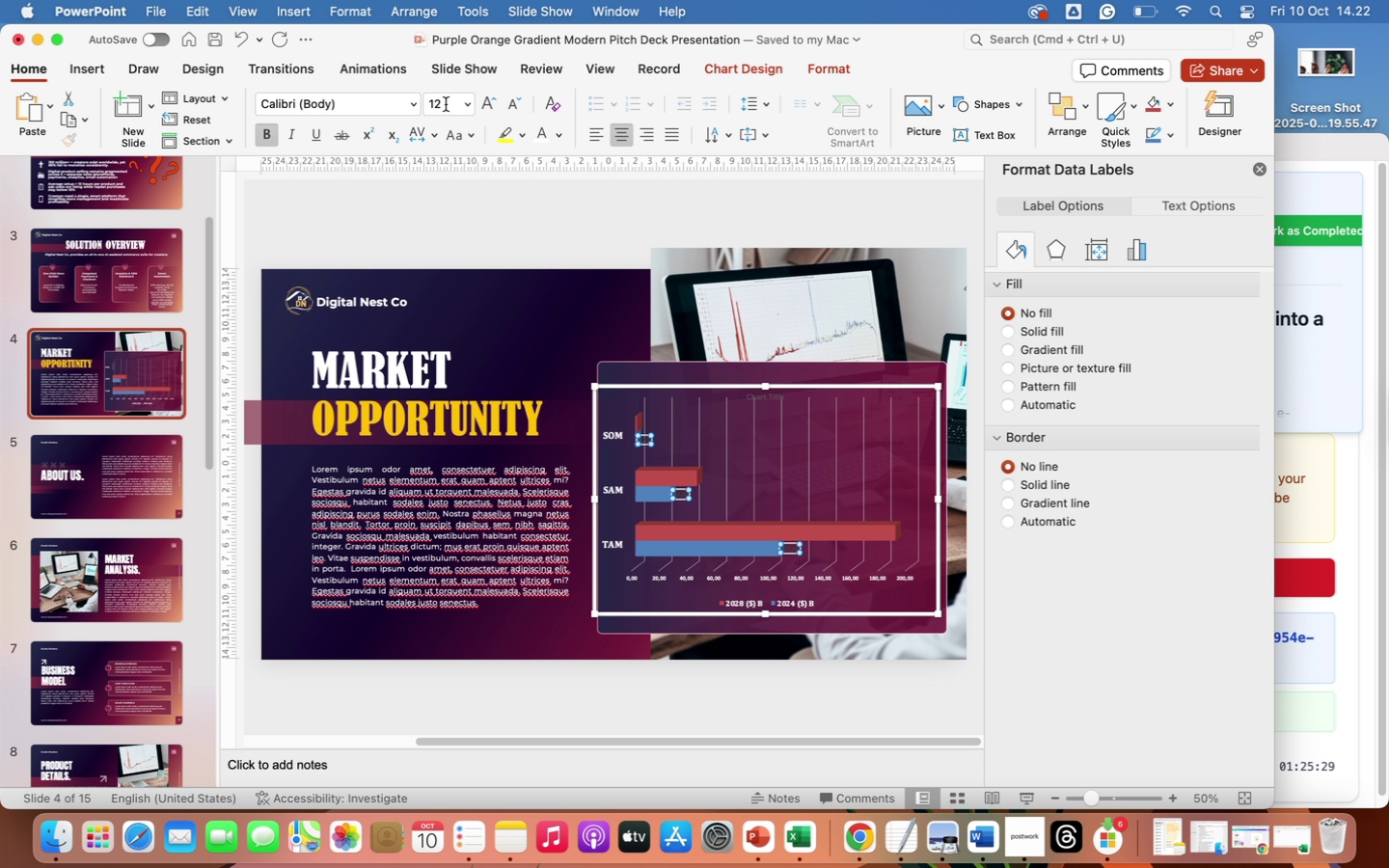 
left_click([466, 103])
 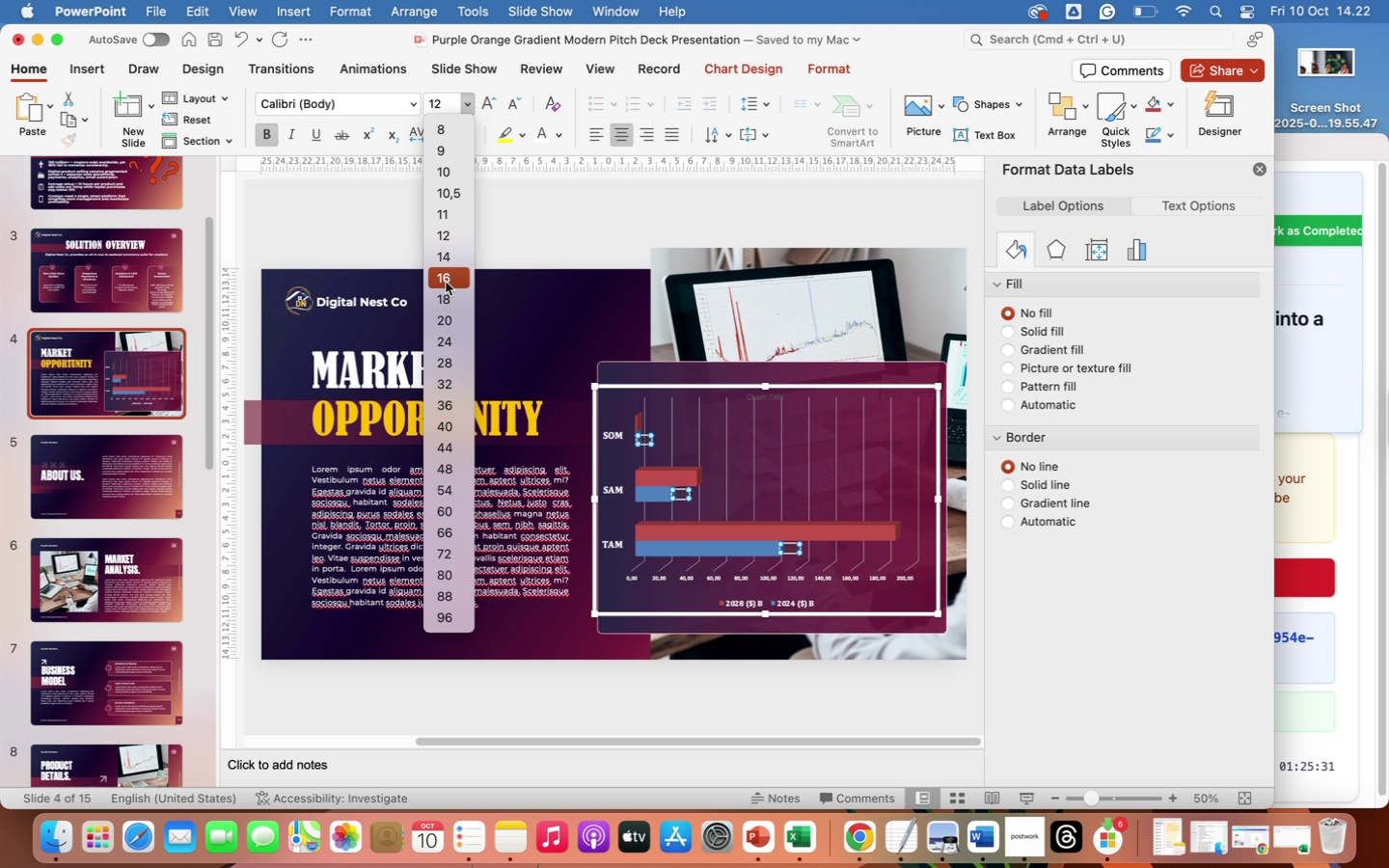 
left_click([447, 282])
 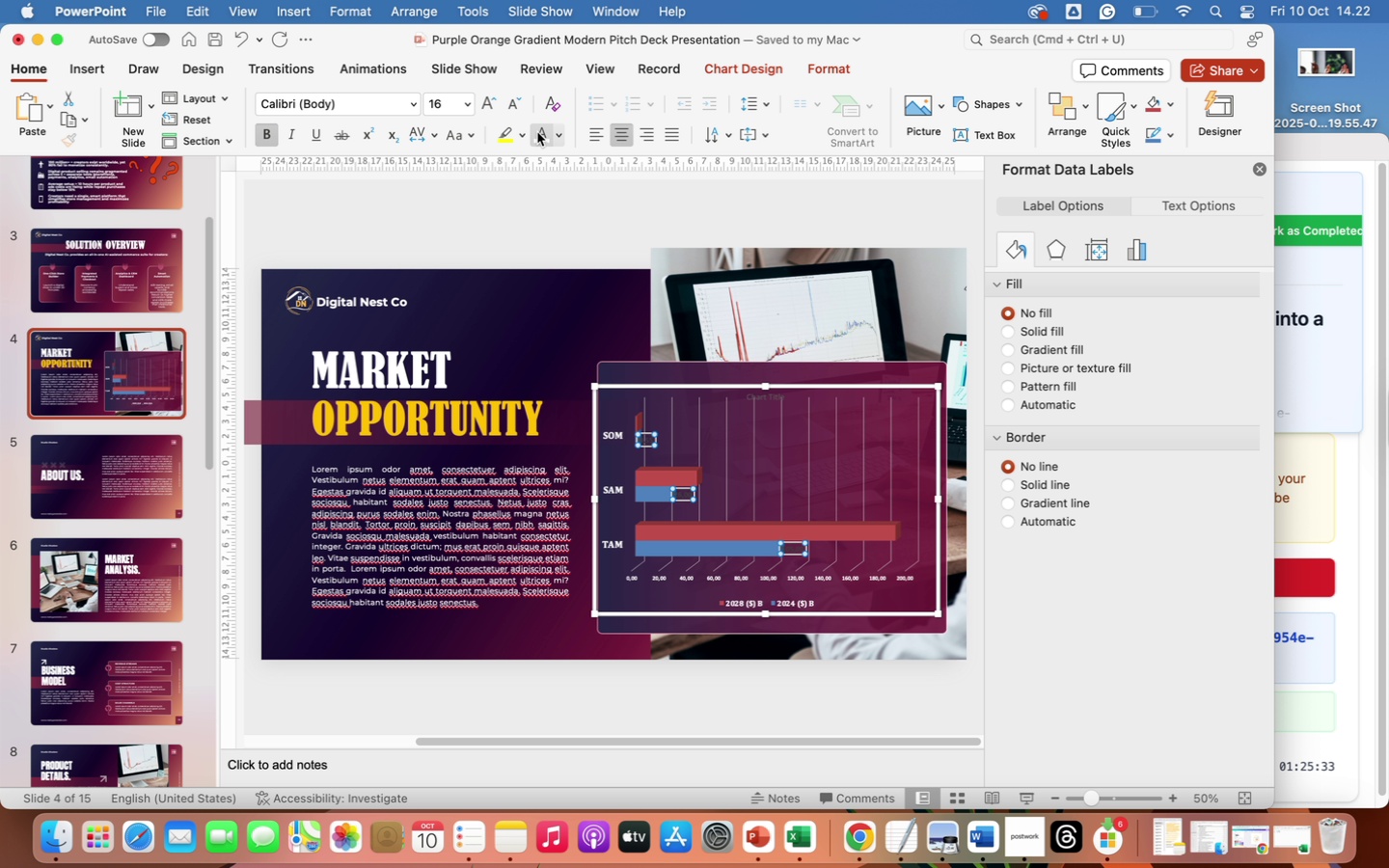 
left_click([537, 132])
 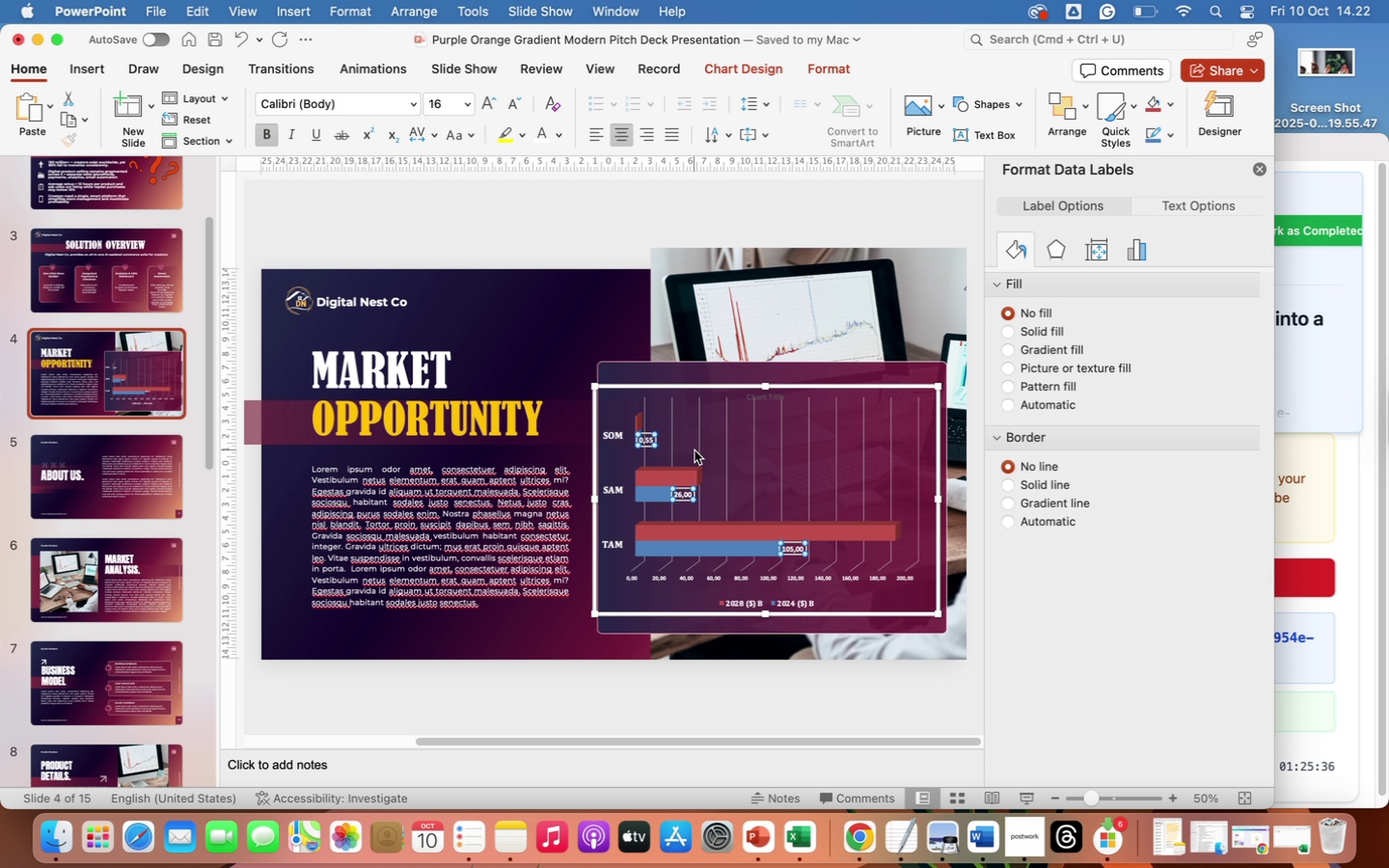 
left_click([641, 420])
 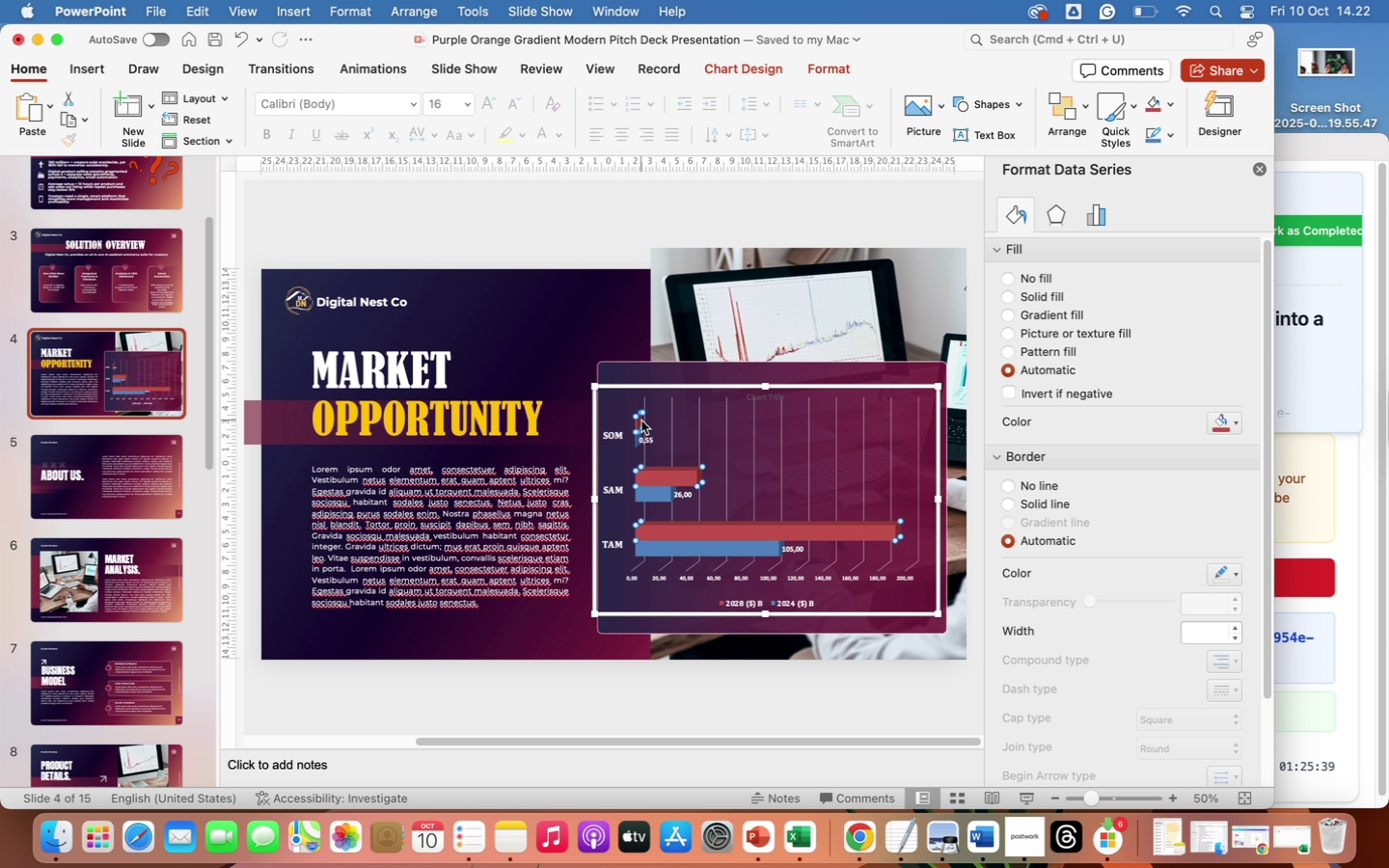 
right_click([641, 420])
 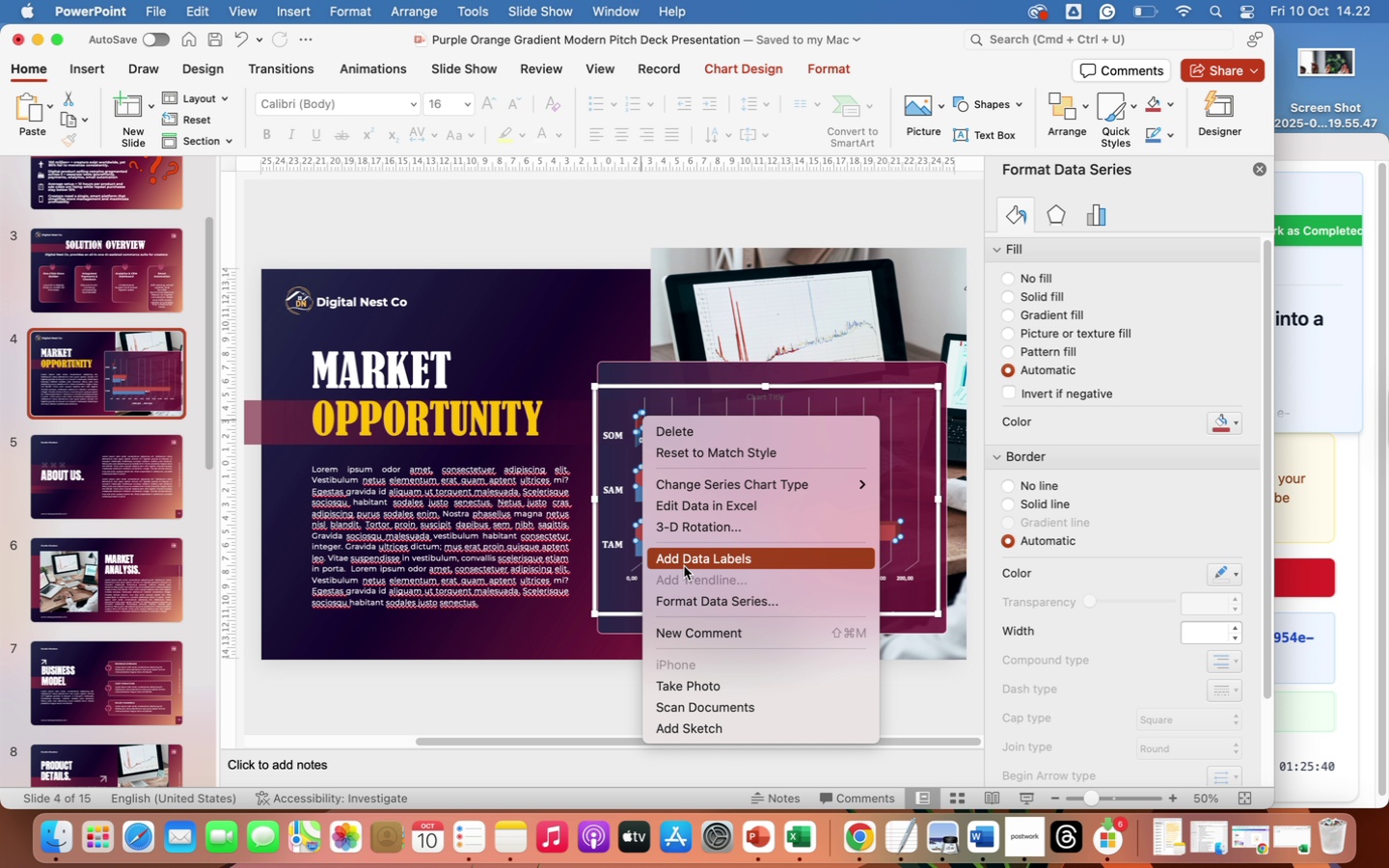 
left_click([679, 565])
 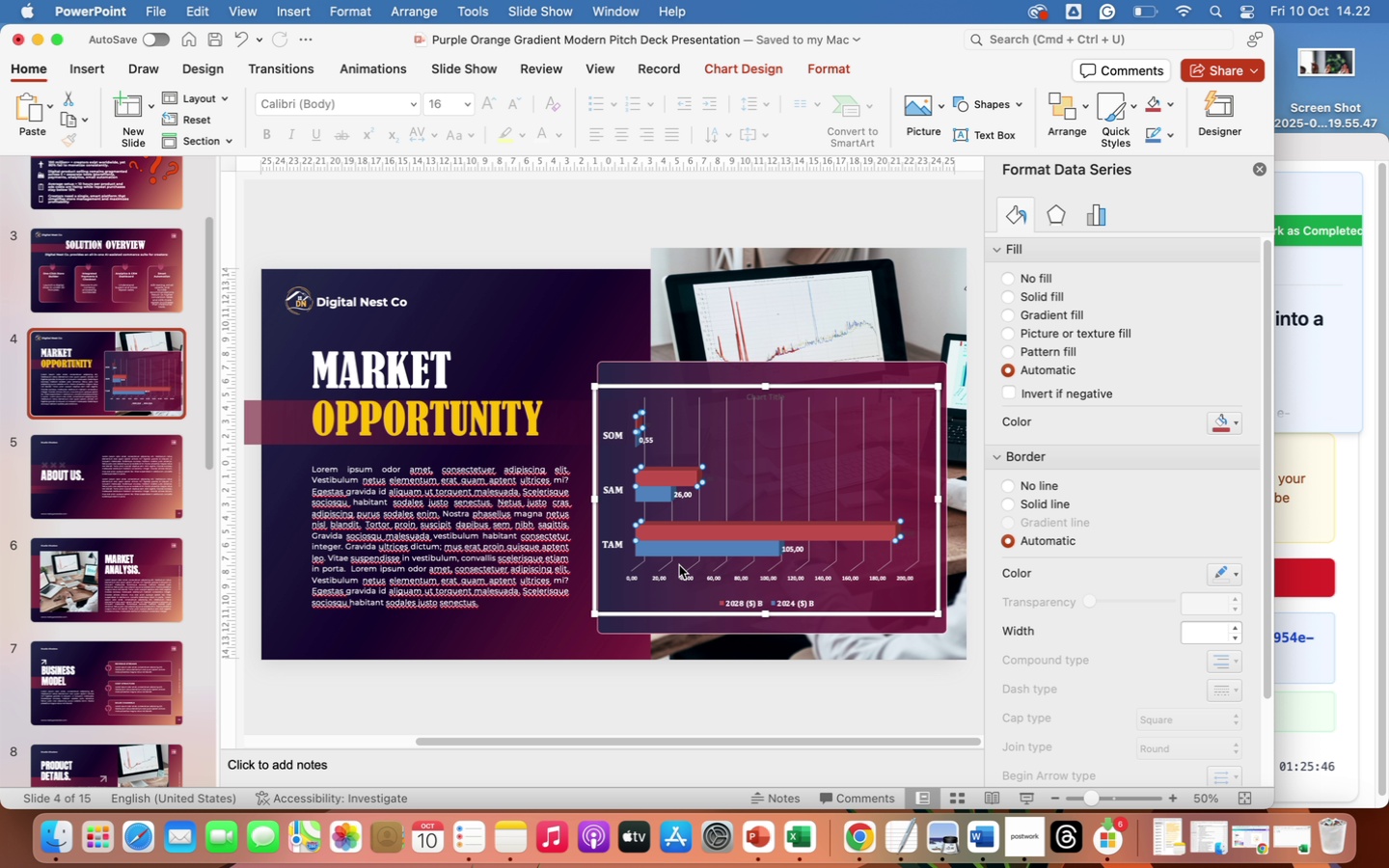 
wait(7.49)
 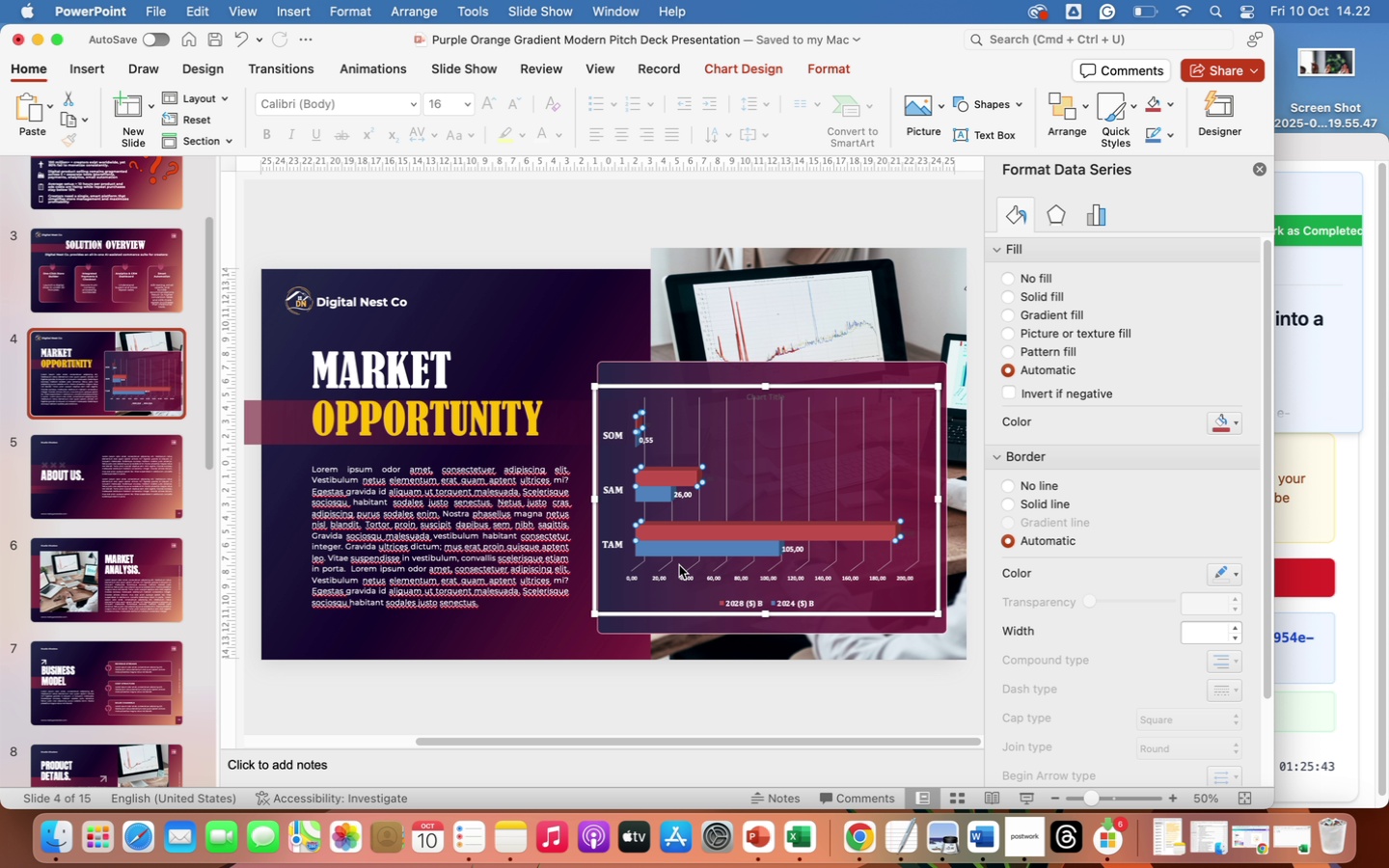 
left_click([711, 675])
 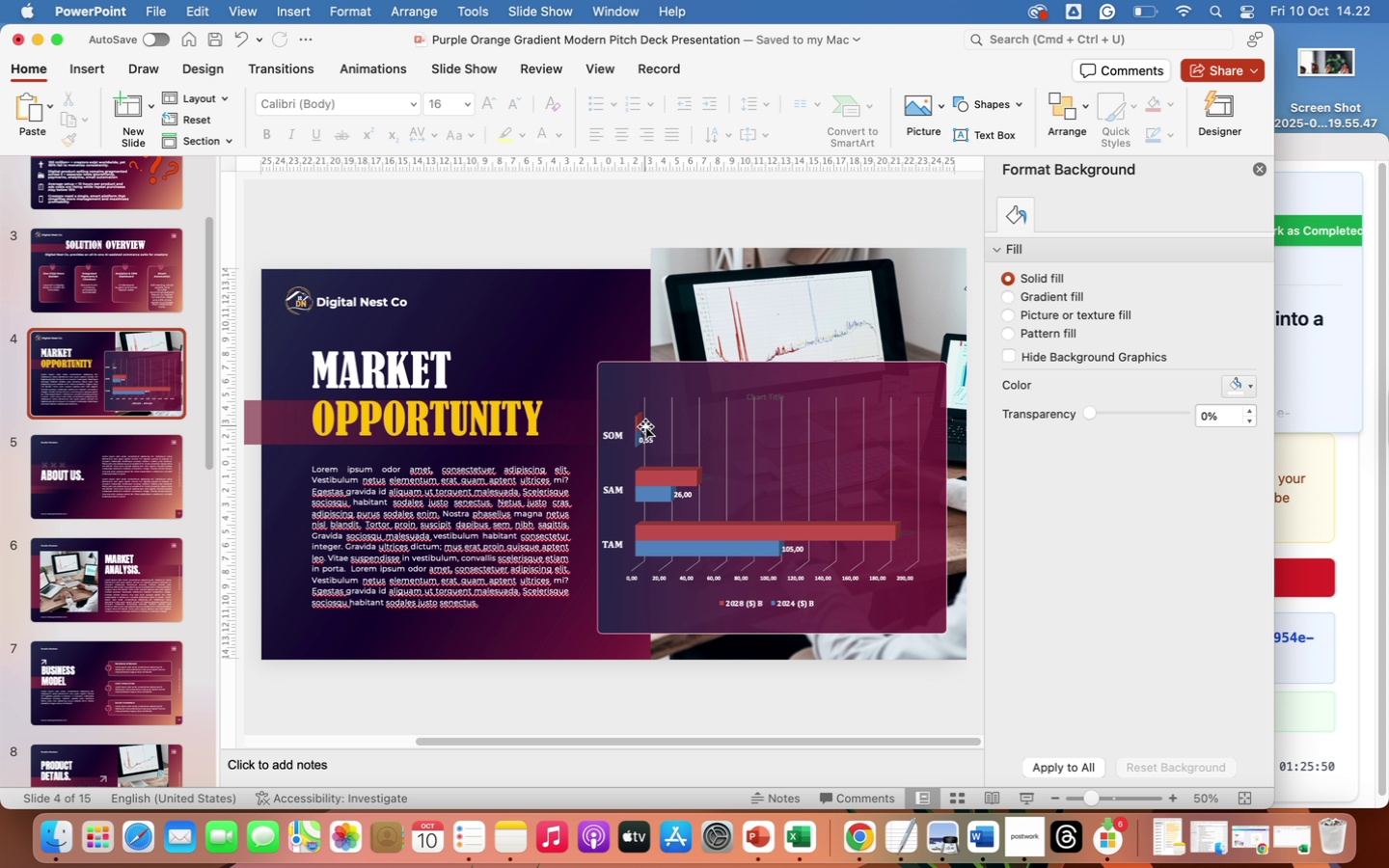 
left_click([644, 424])
 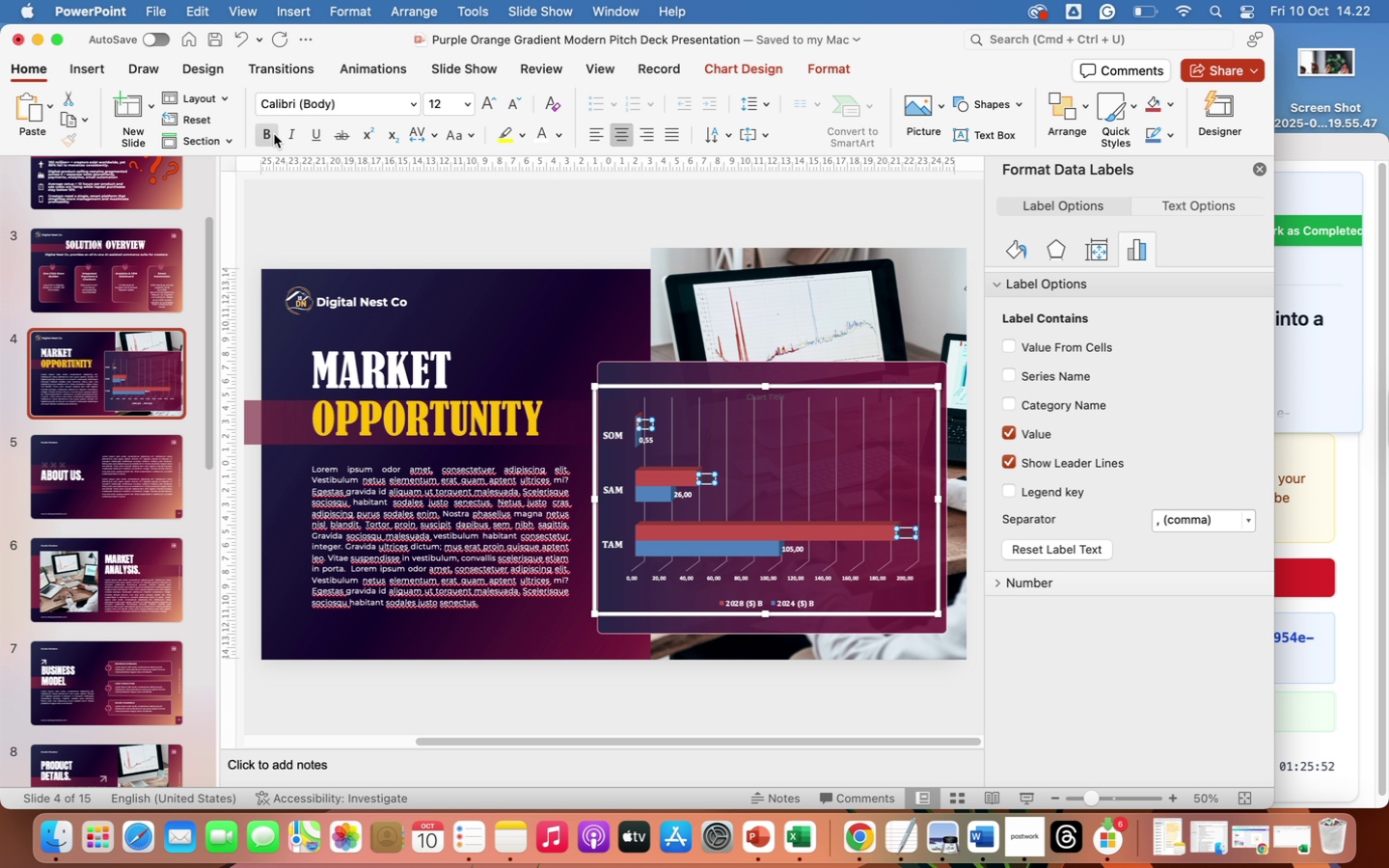 
left_click([269, 132])